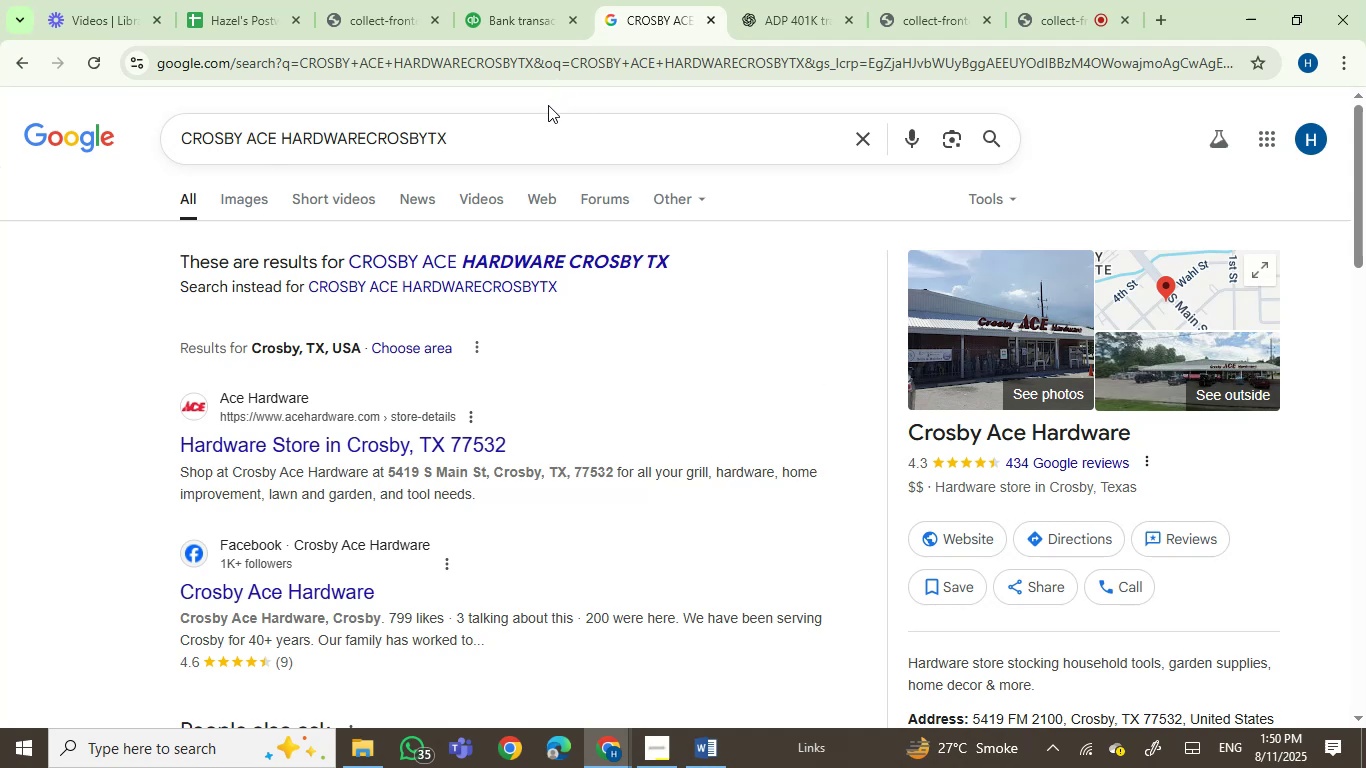 
wait(18.23)
 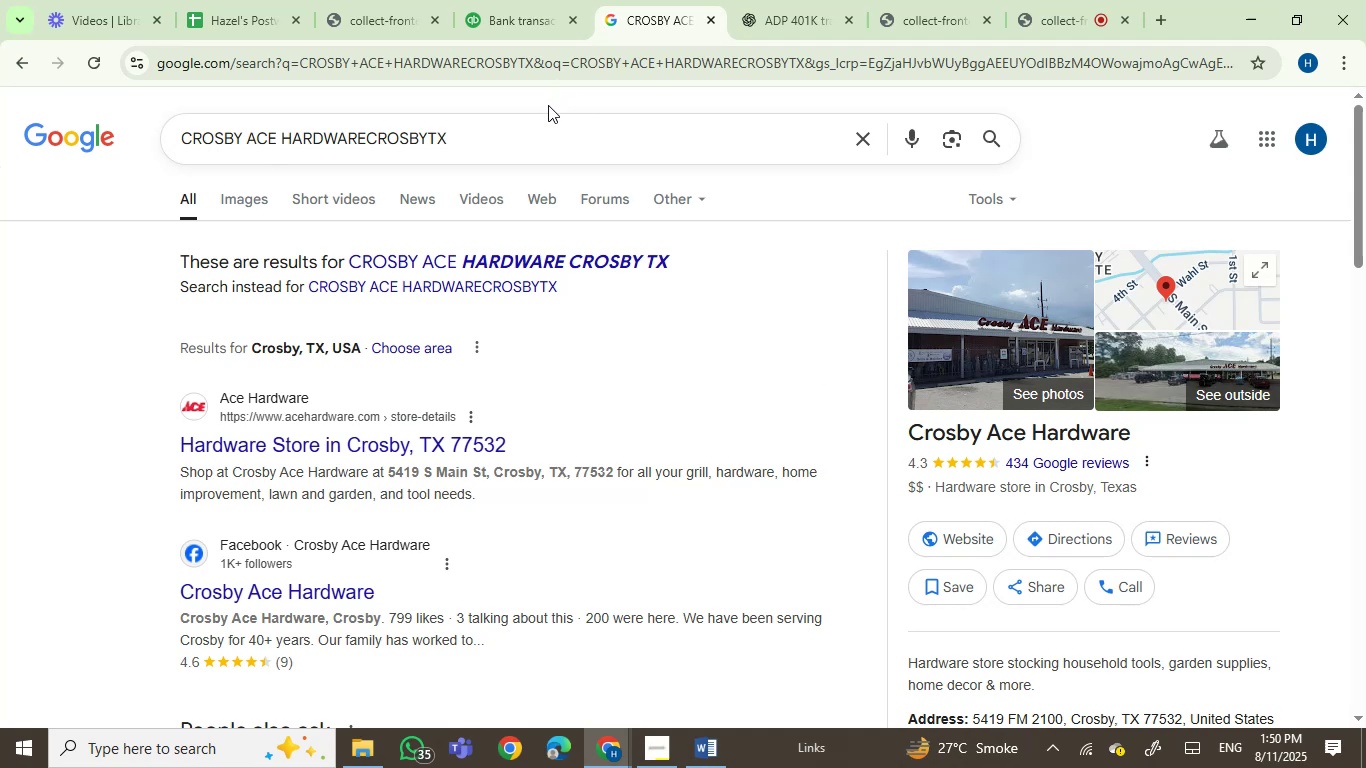 
left_click([778, 0])
 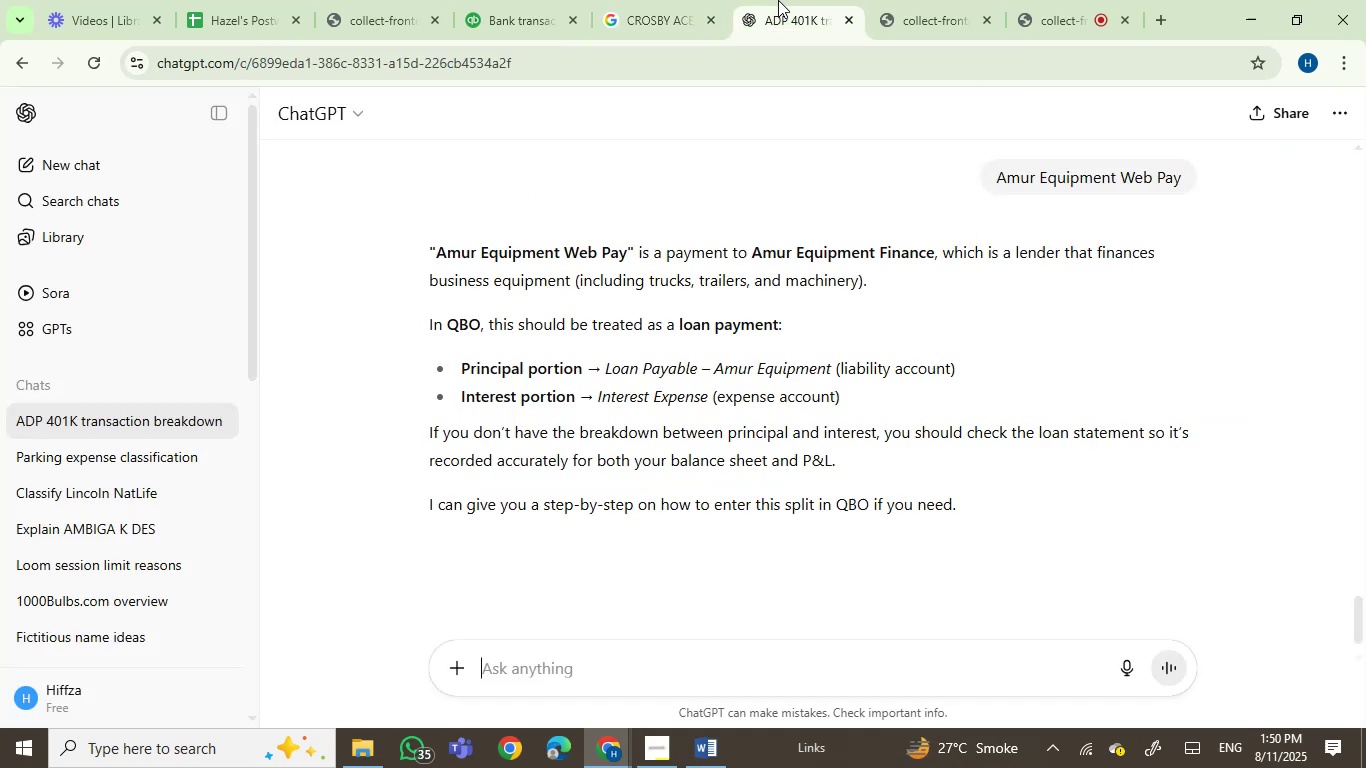 
key(Control+ControlLeft)
 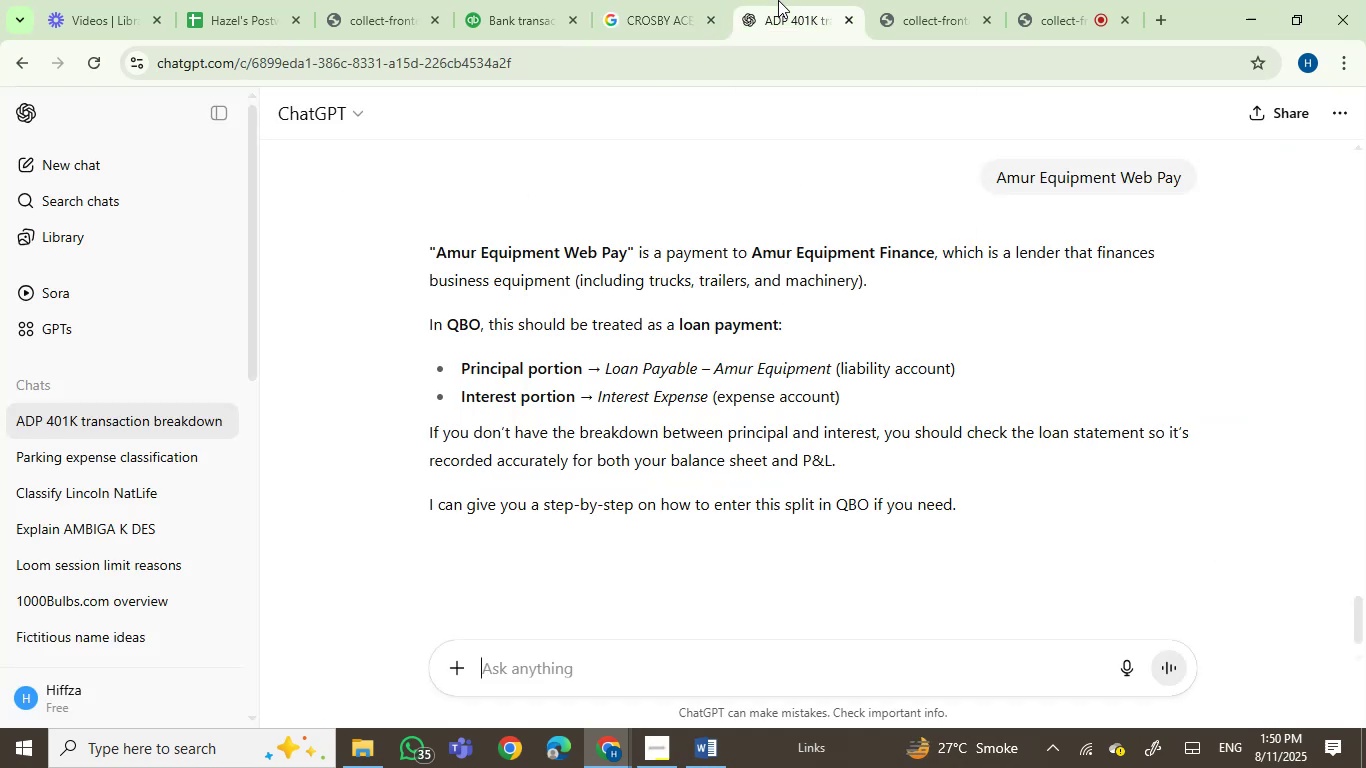 
key(Control+V)
 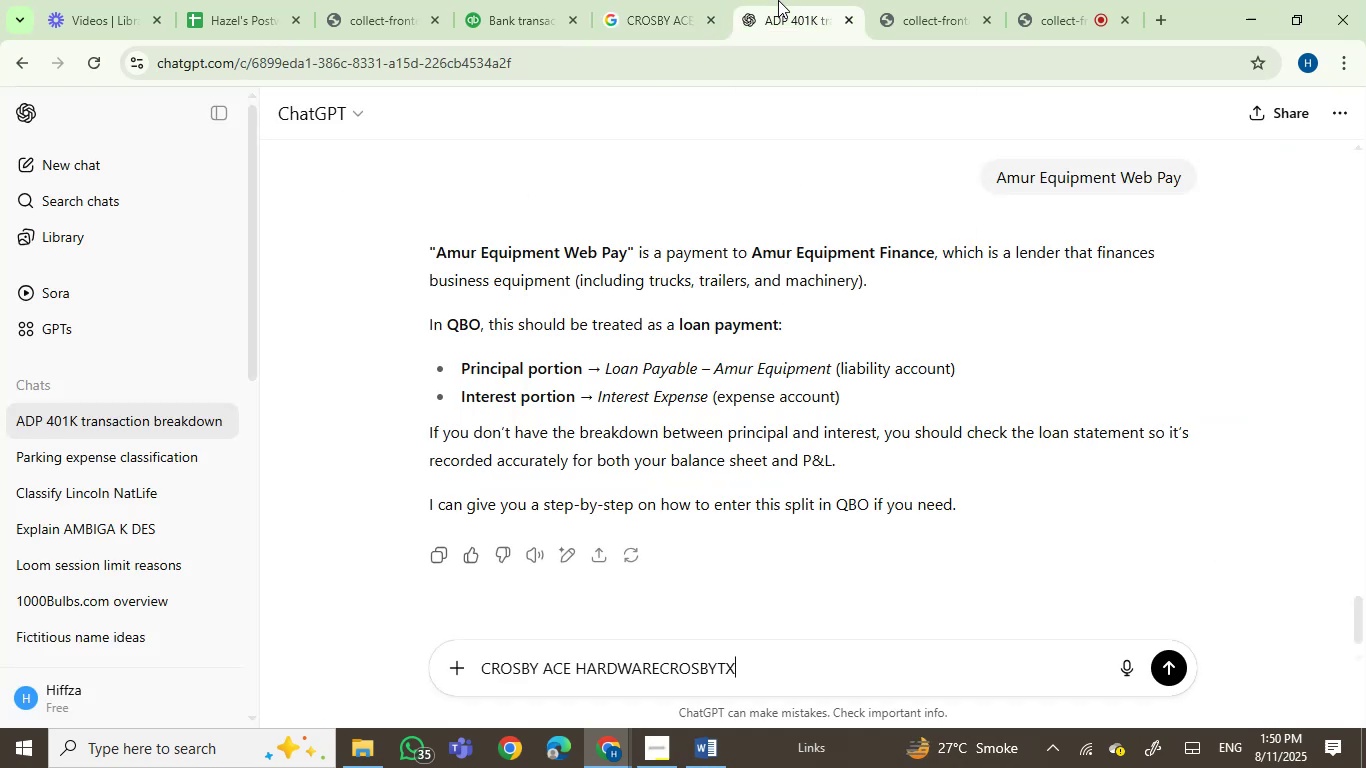 
key(Enter)
 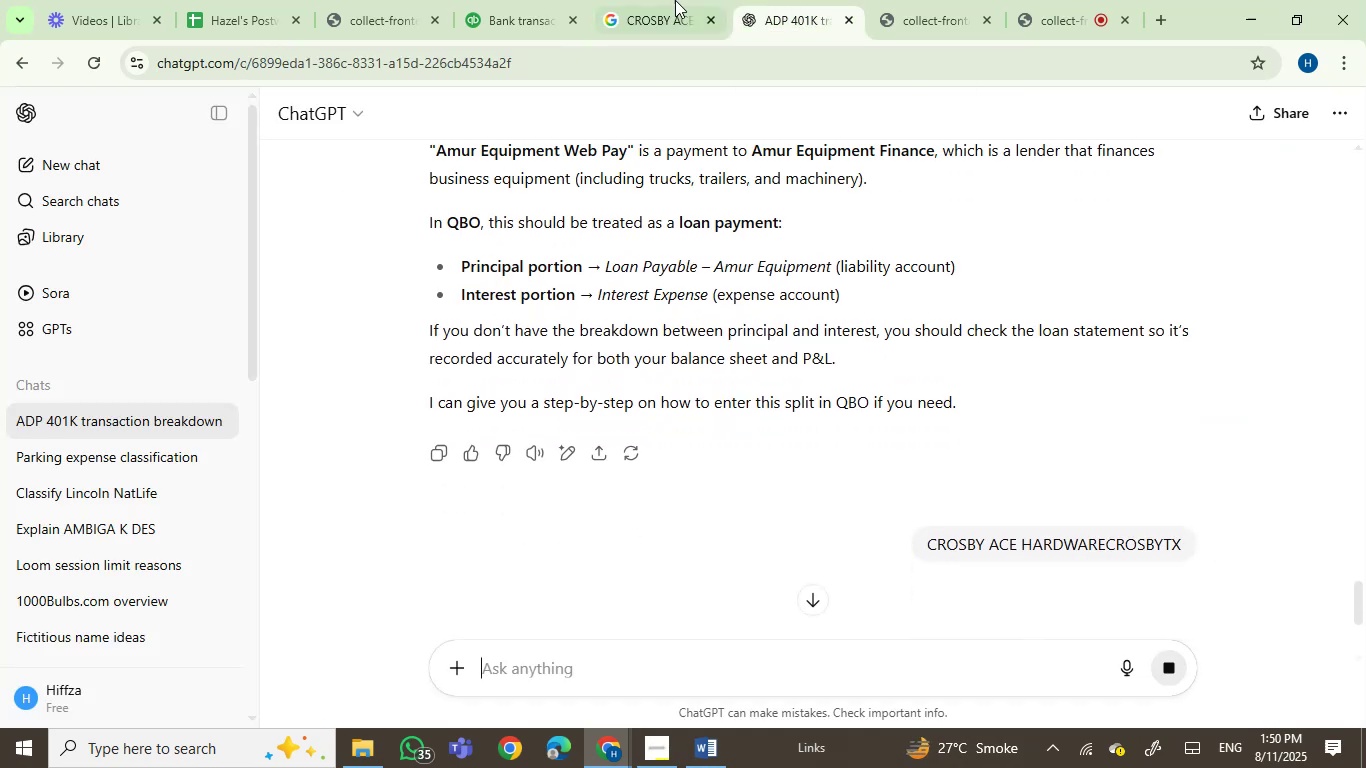 
left_click([638, 0])
 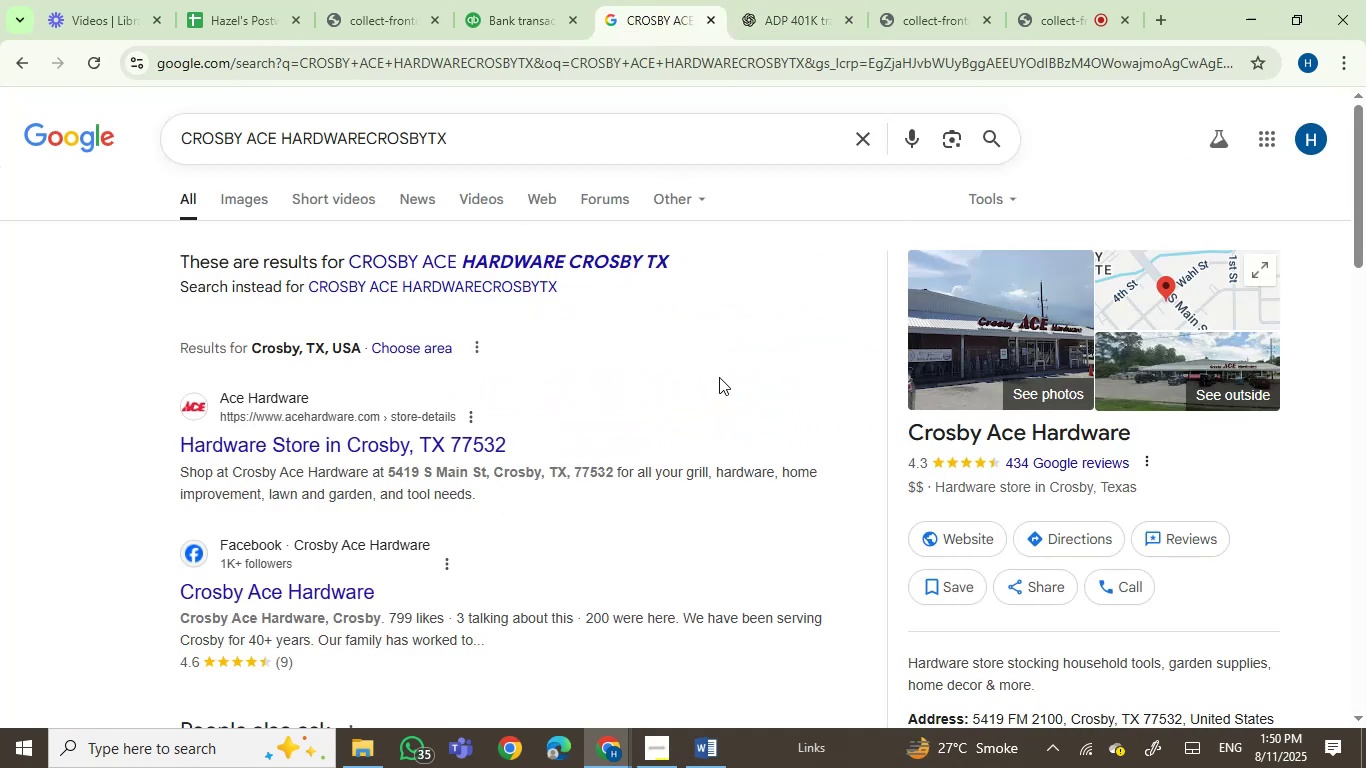 
scroll: coordinate [914, 394], scroll_direction: down, amount: 2.0
 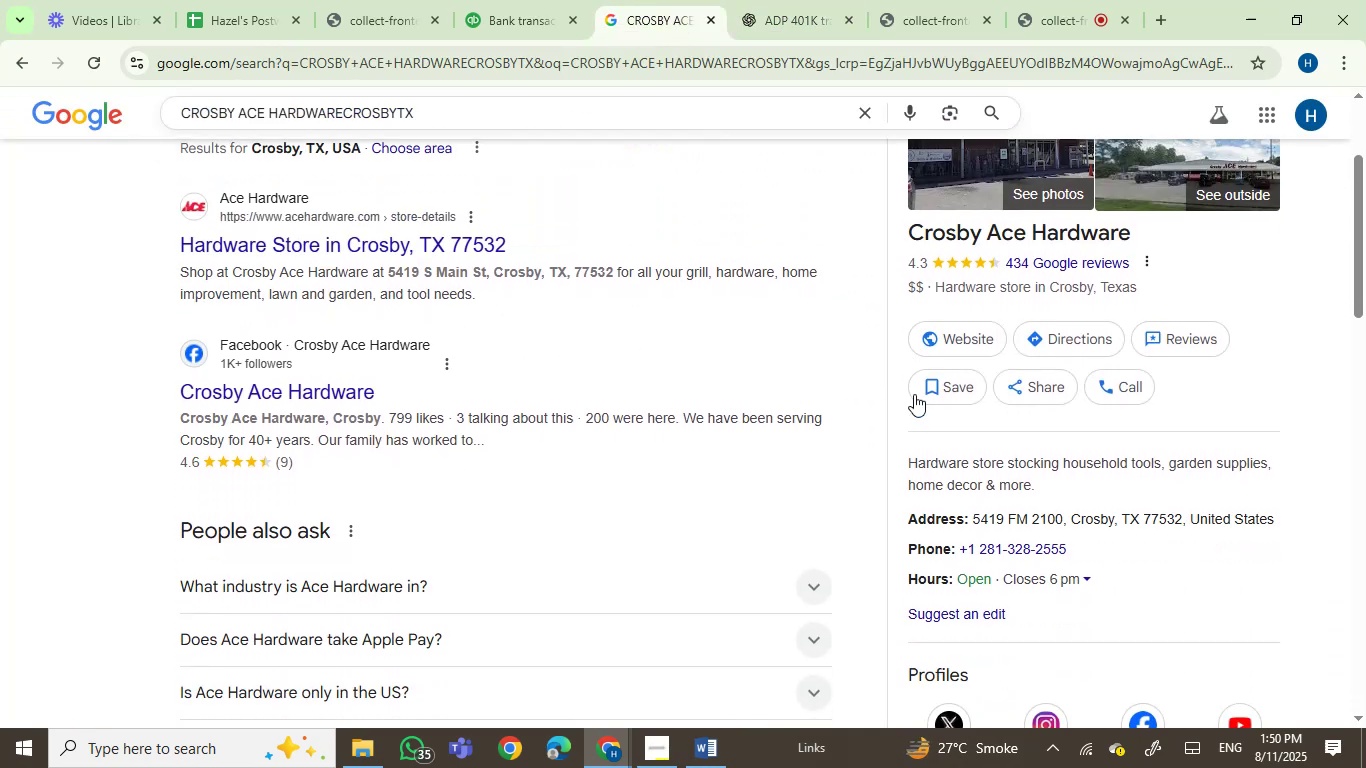 
wait(5.14)
 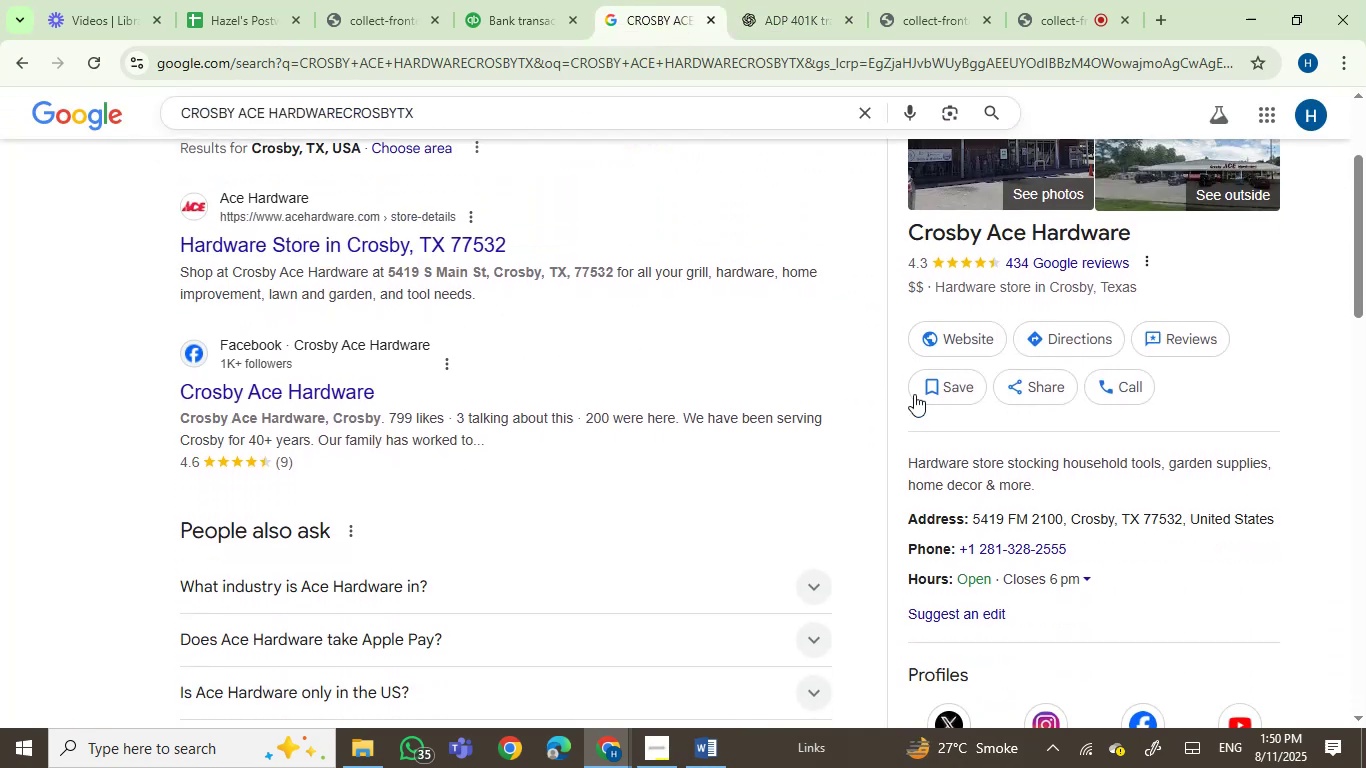 
left_click_drag(start_coordinate=[1357, 276], to_coordinate=[1363, 140])
 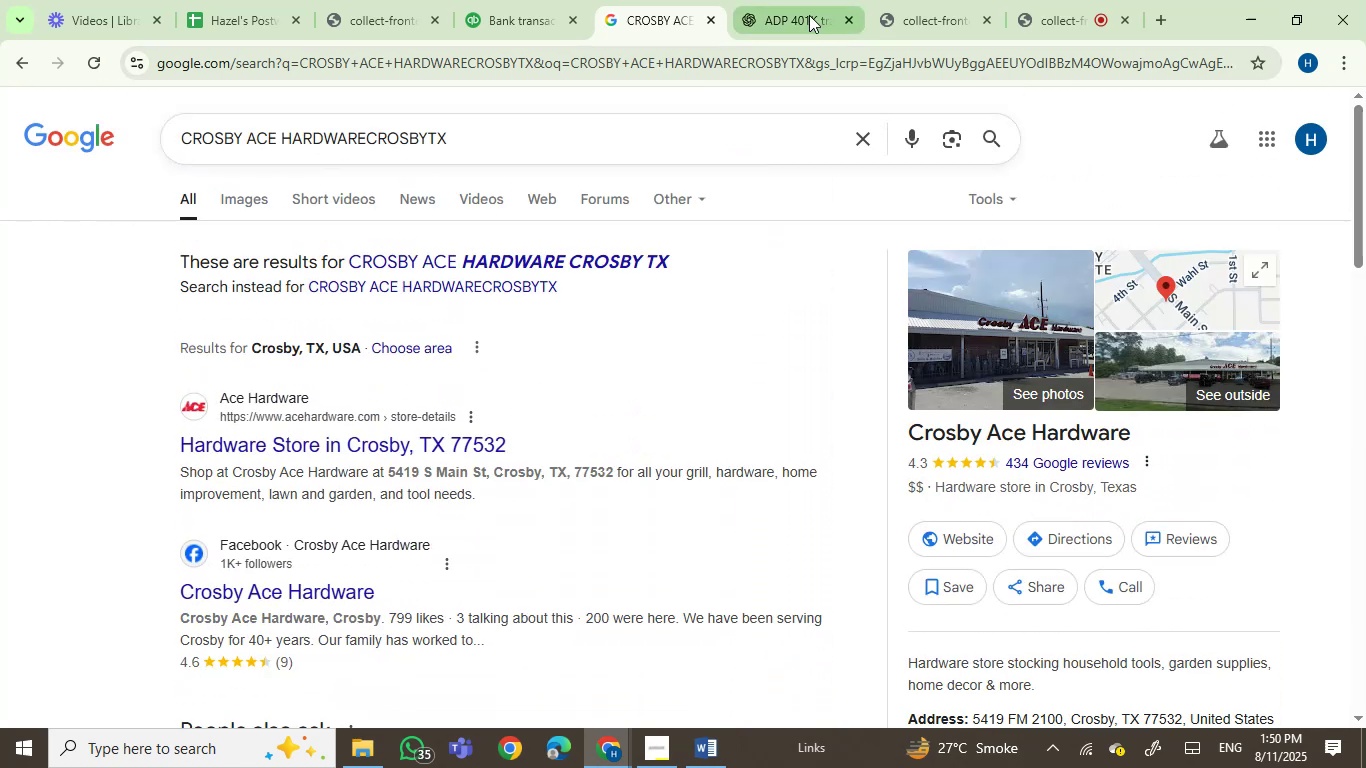 
left_click([785, 0])
 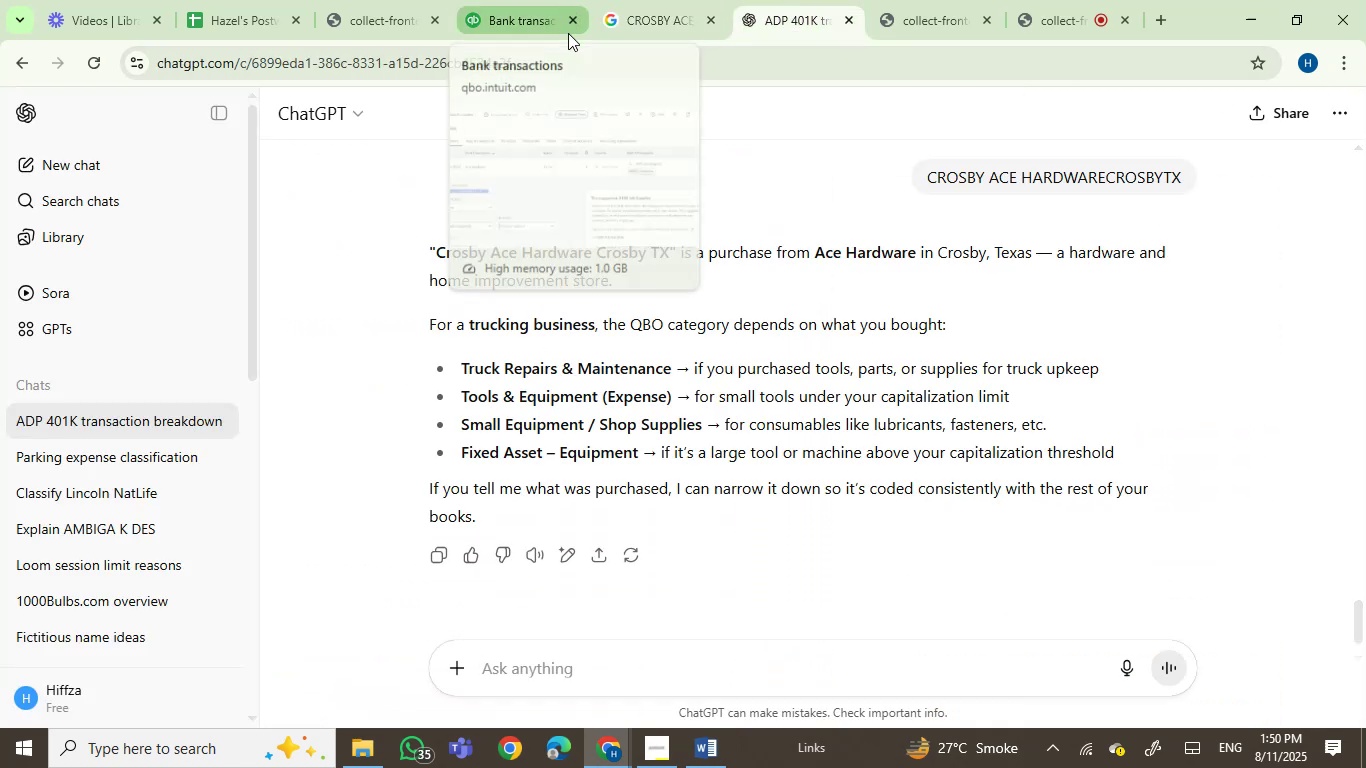 
wait(5.11)
 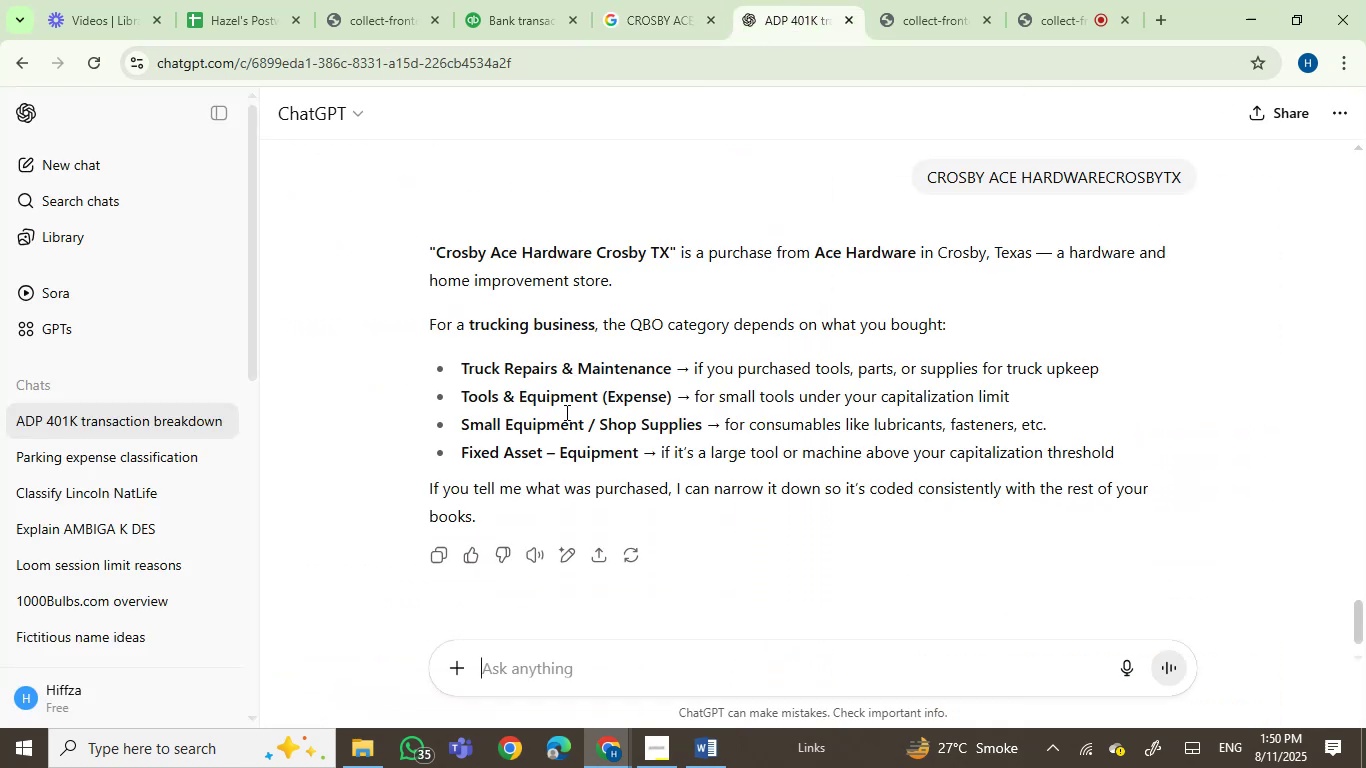 
left_click([517, 4])
 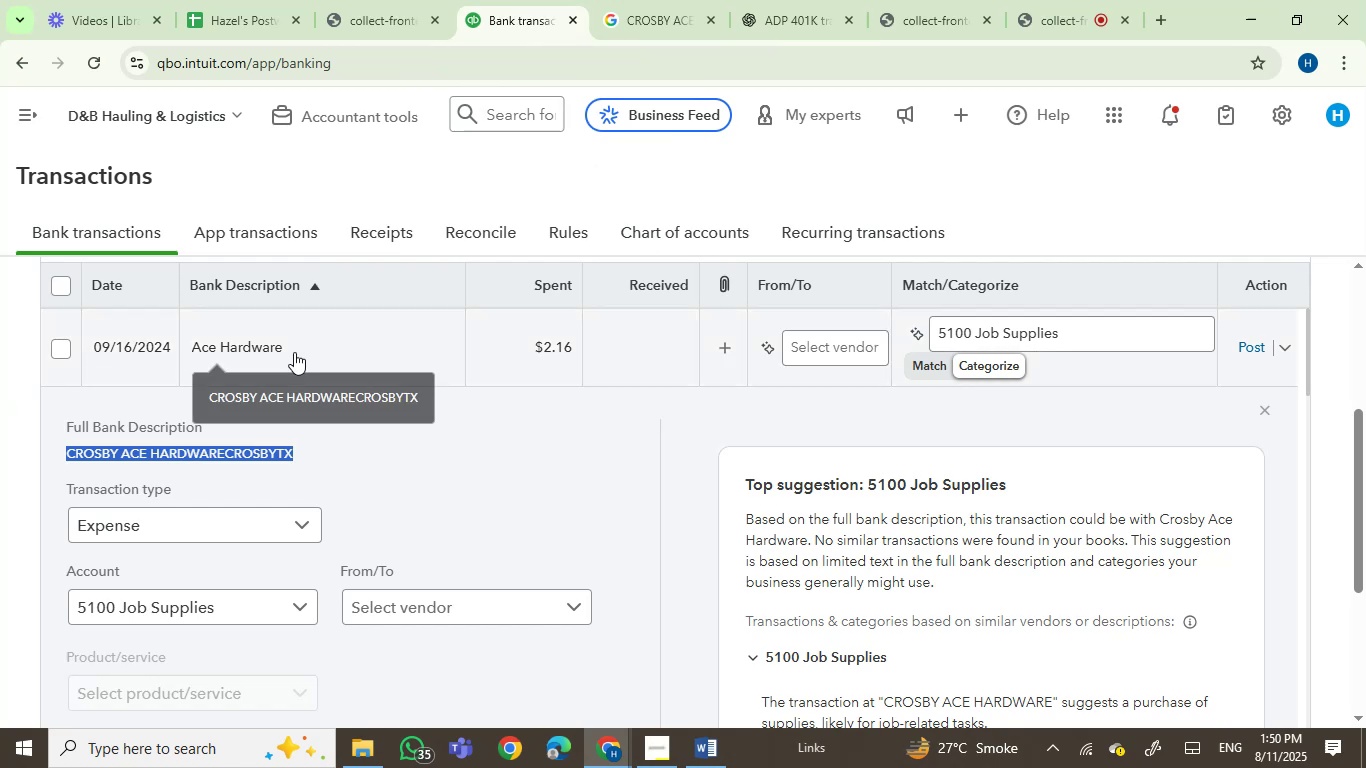 
left_click([633, 5])
 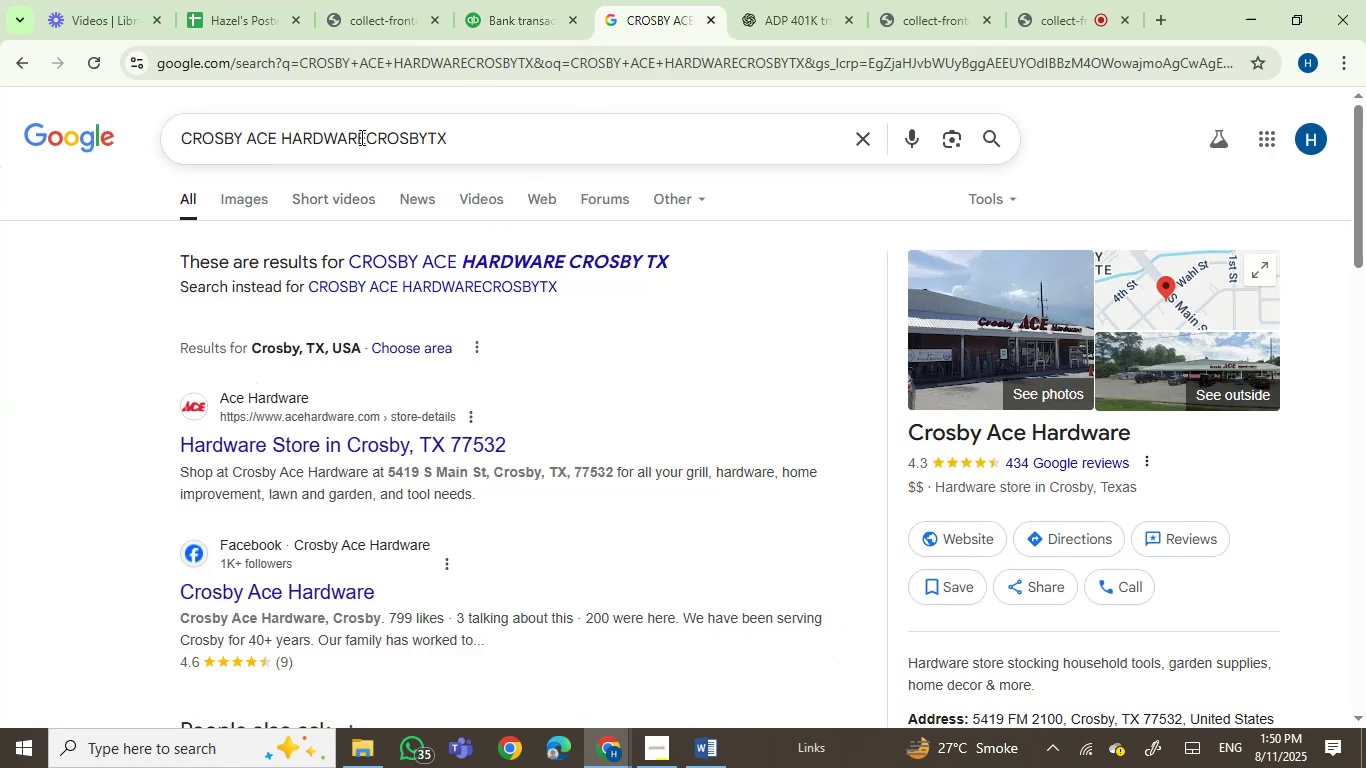 
wait(5.79)
 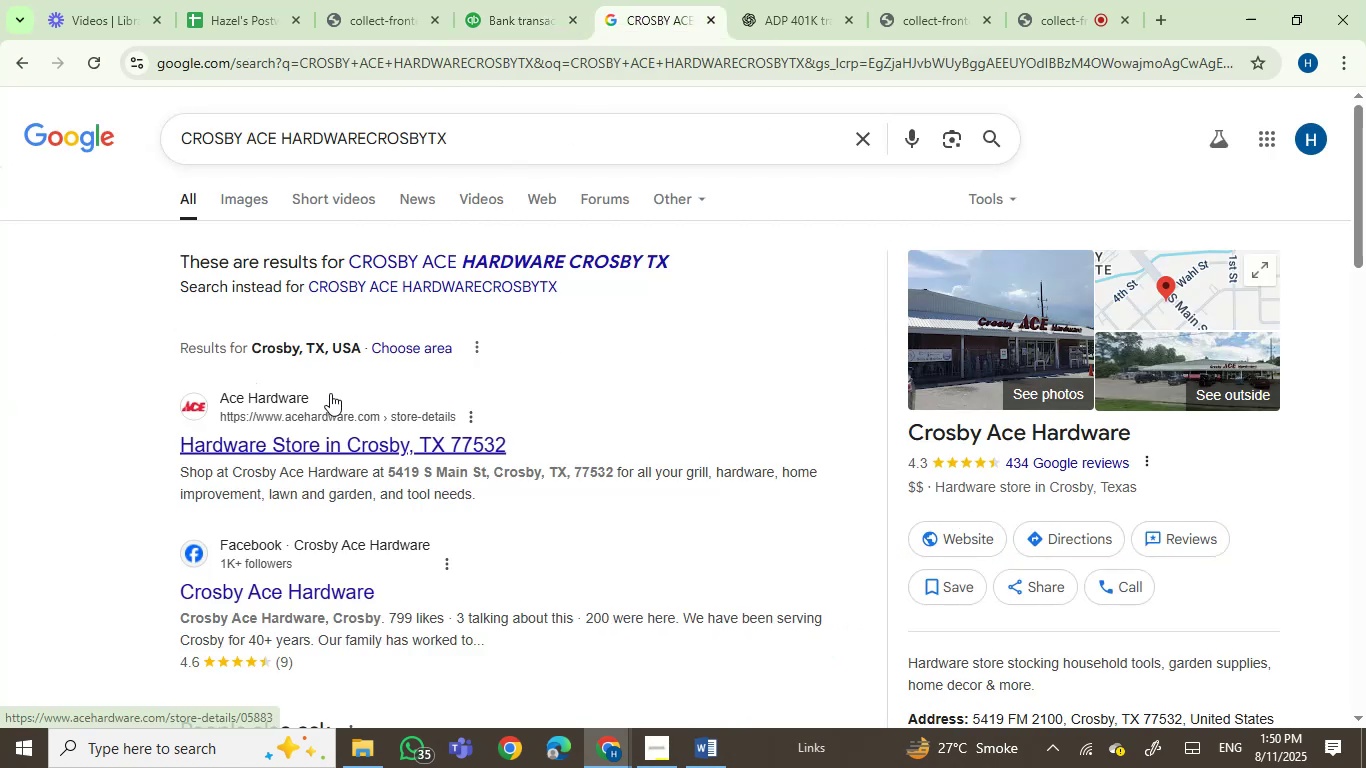 
left_click([364, 137])
 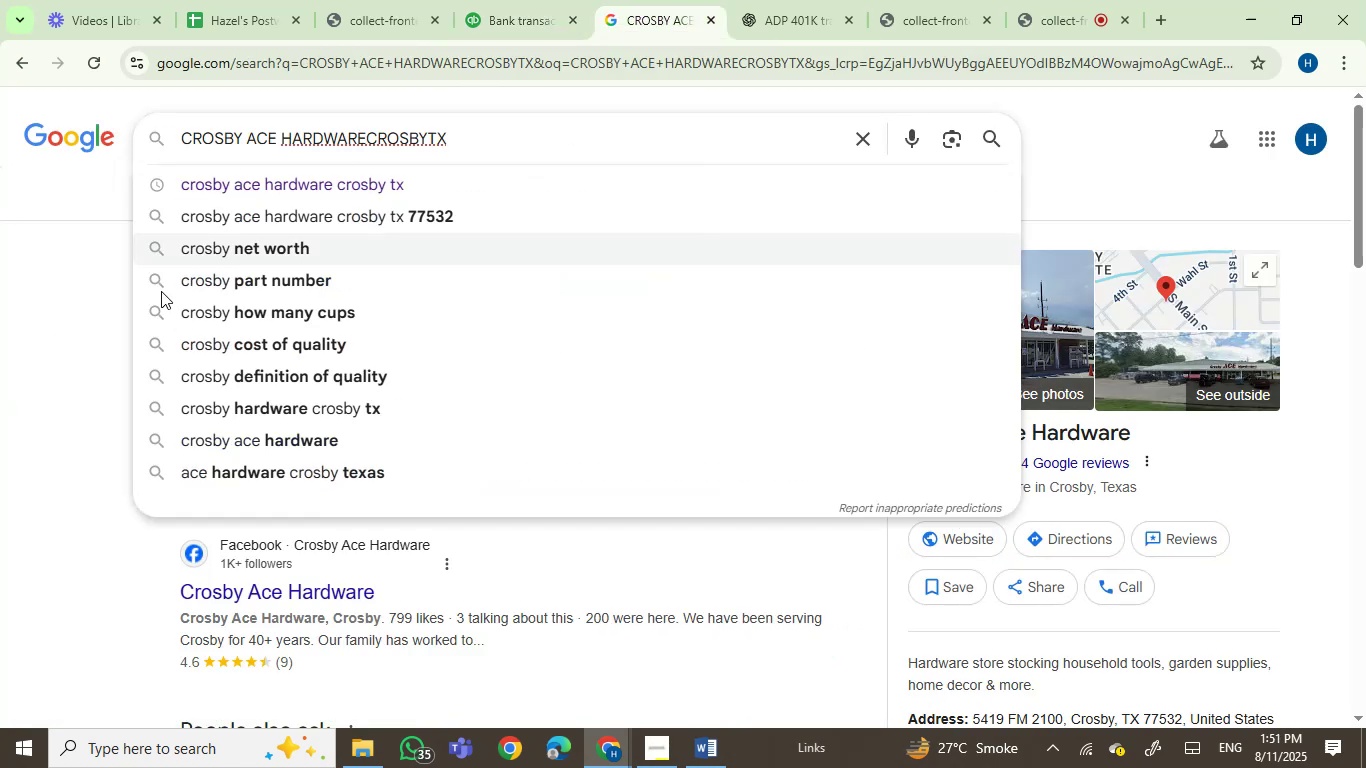 
left_click([0, 411])
 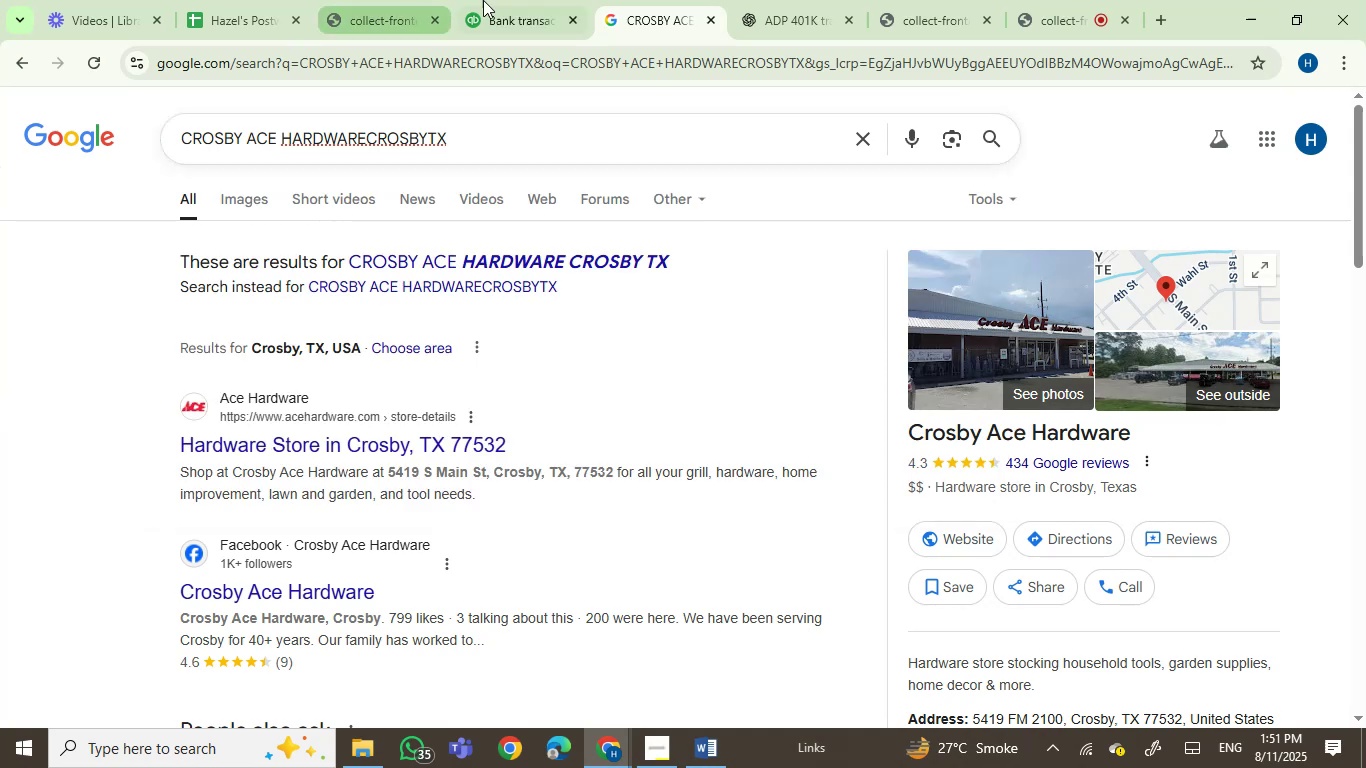 
left_click([510, 0])
 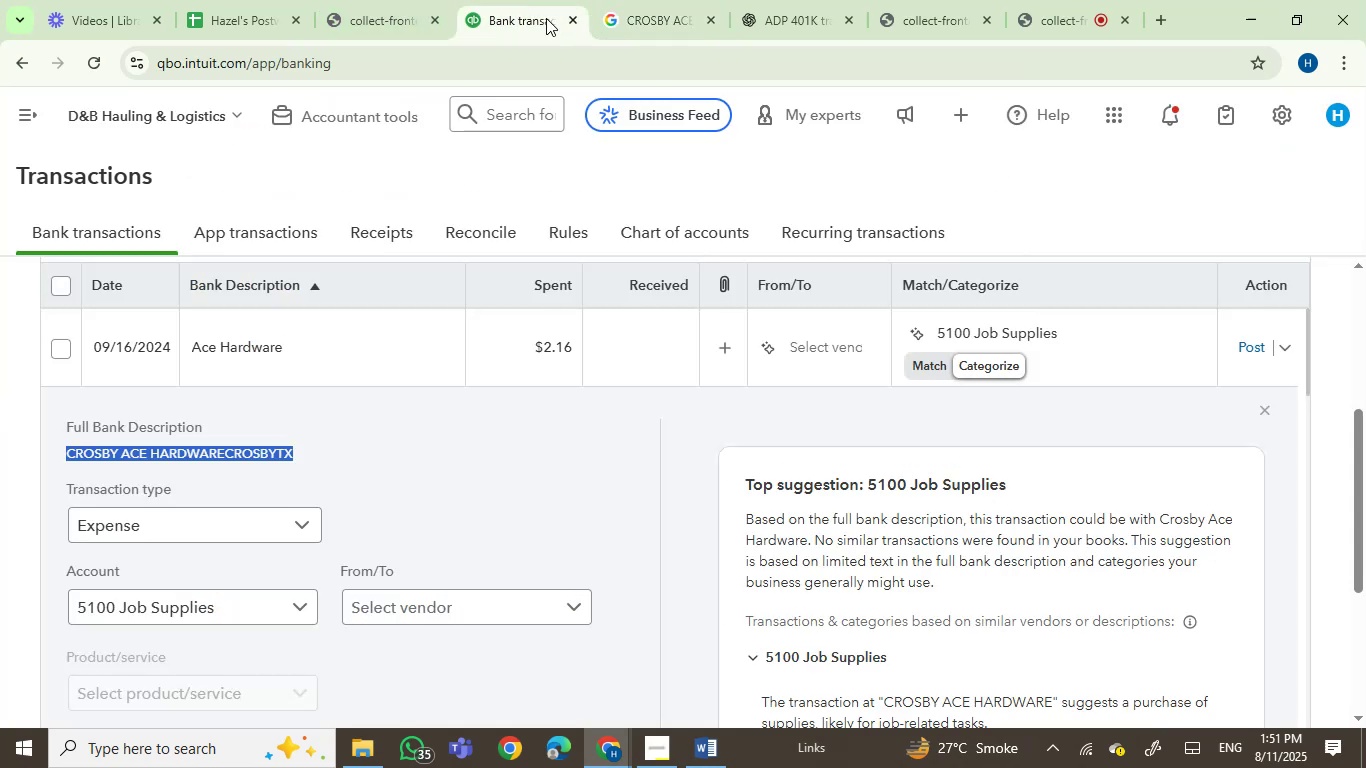 
left_click([629, 11])
 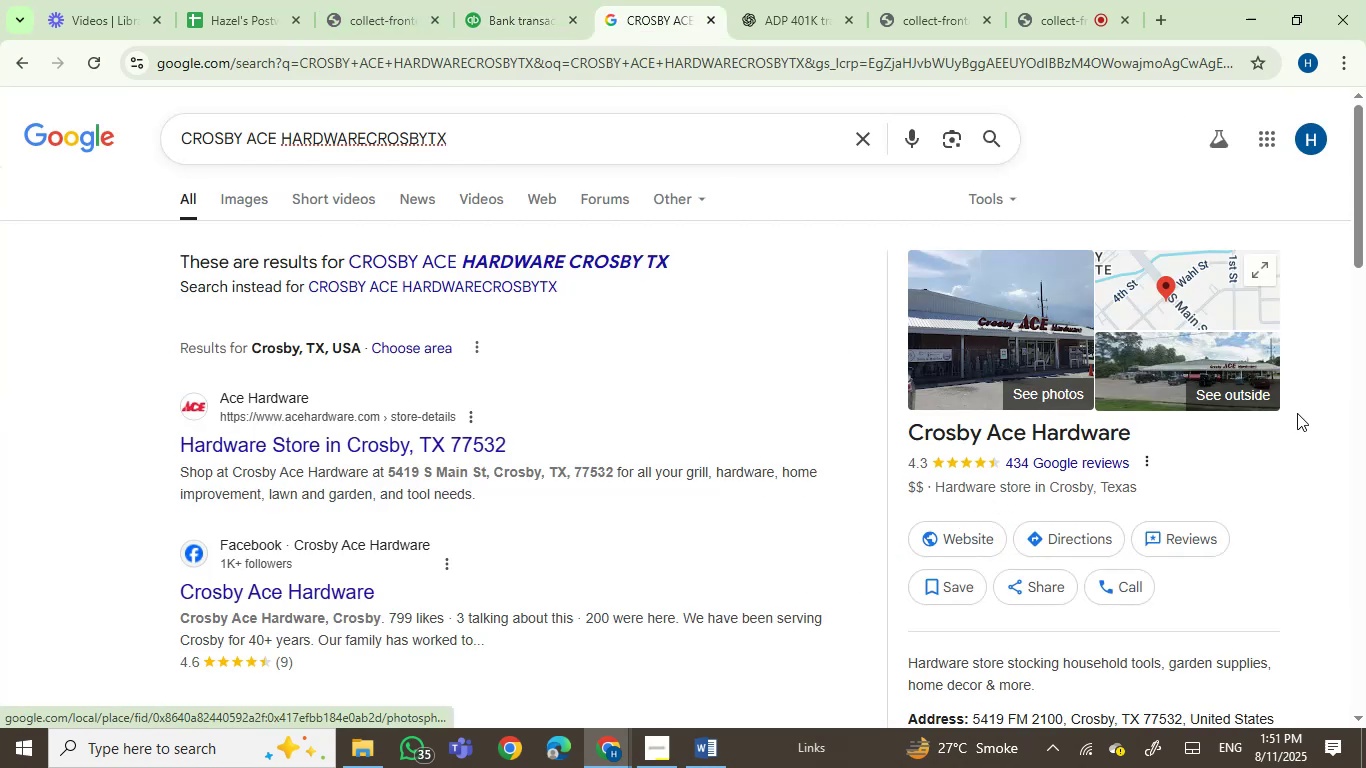 
left_click_drag(start_coordinate=[1129, 428], to_coordinate=[988, 430])
 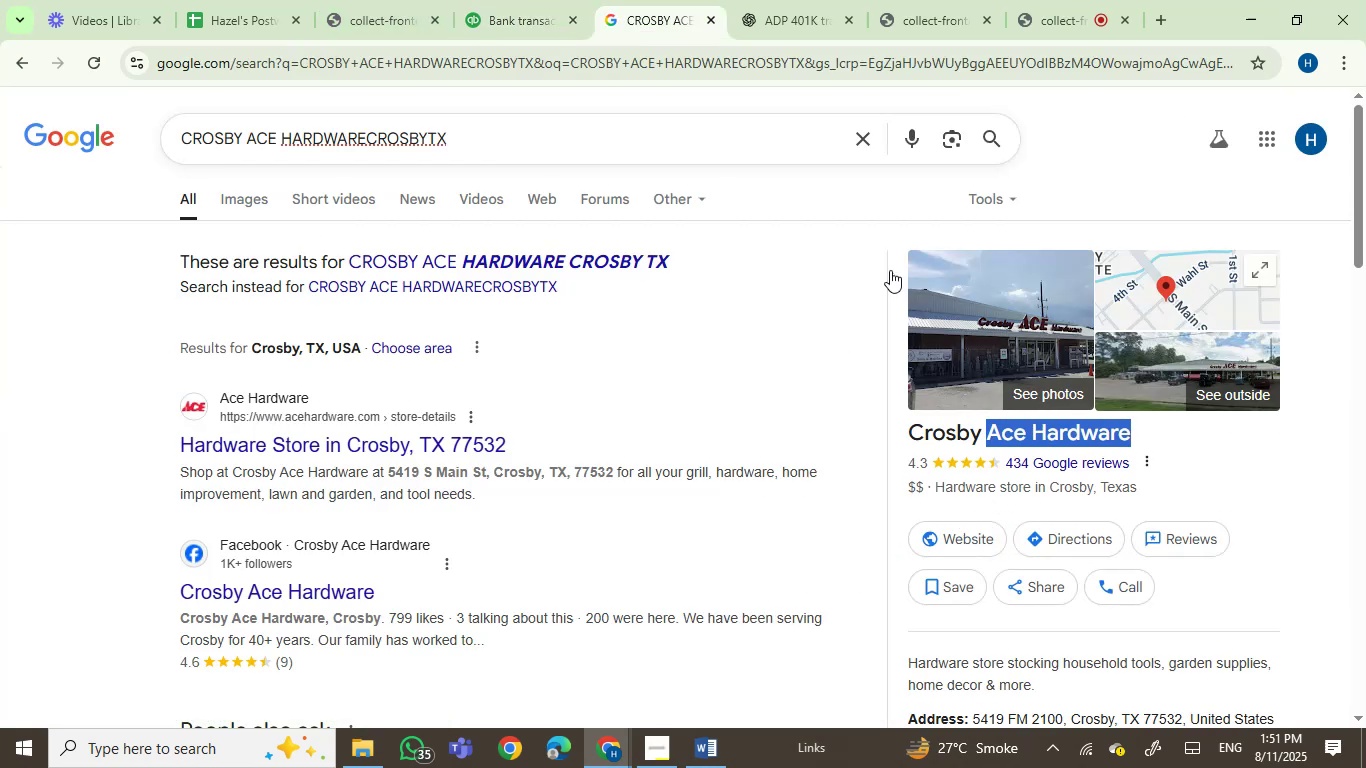 
key(Control+C)
 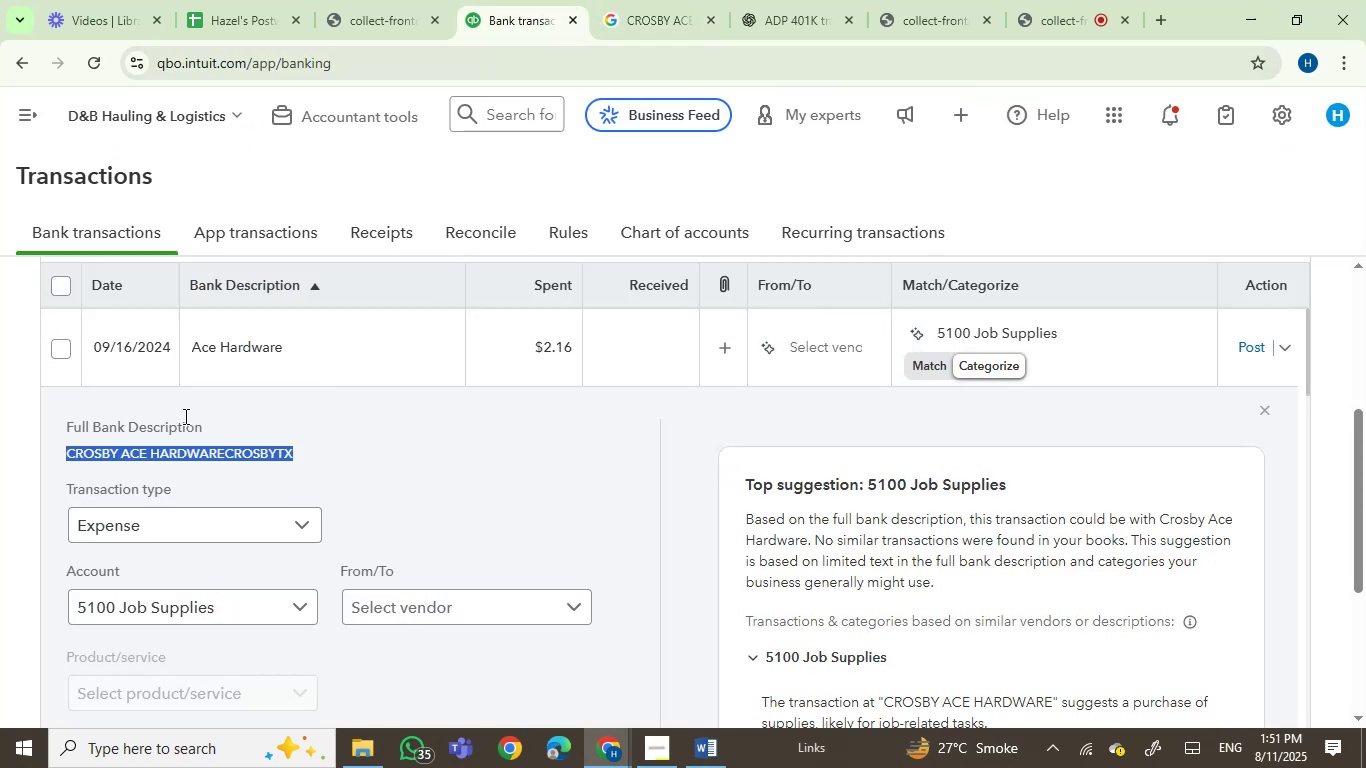 
left_click([56, 346])
 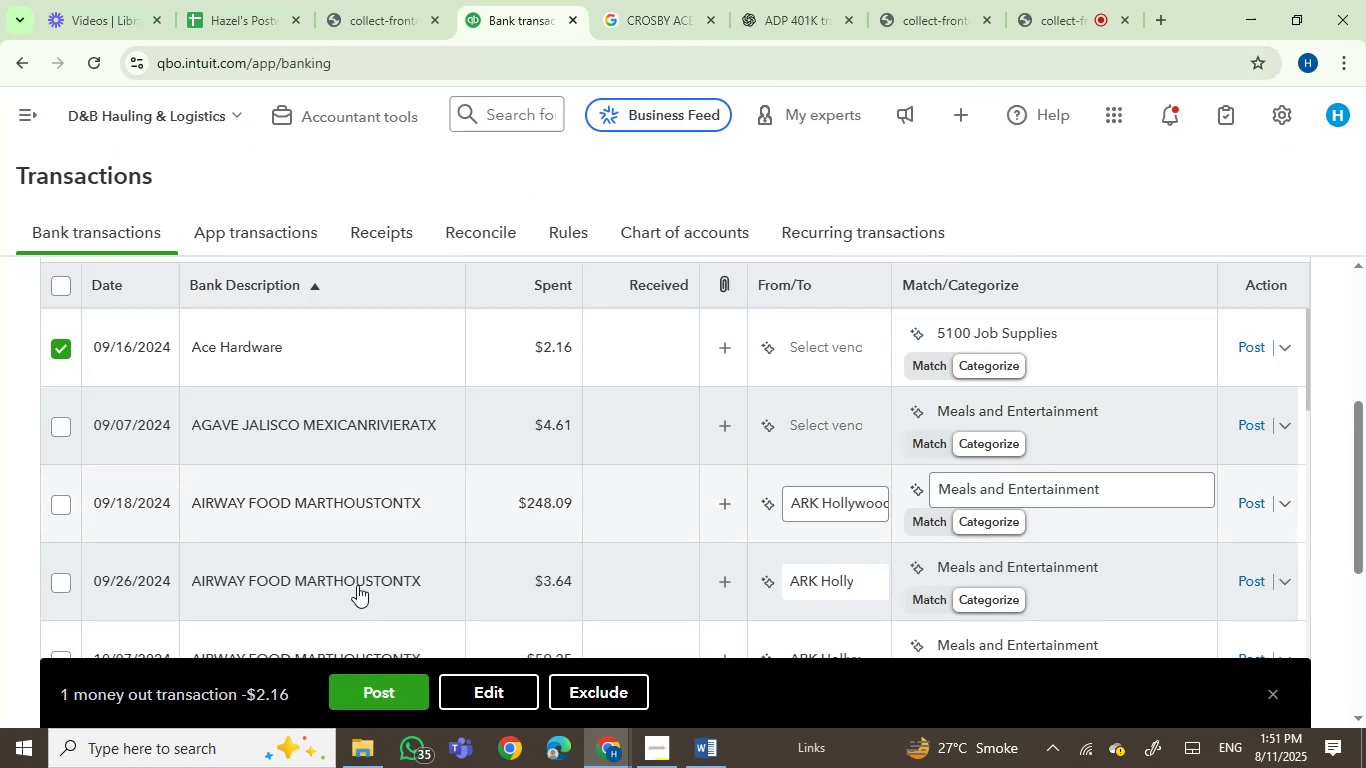 
scroll: coordinate [510, 436], scroll_direction: up, amount: 1.0
 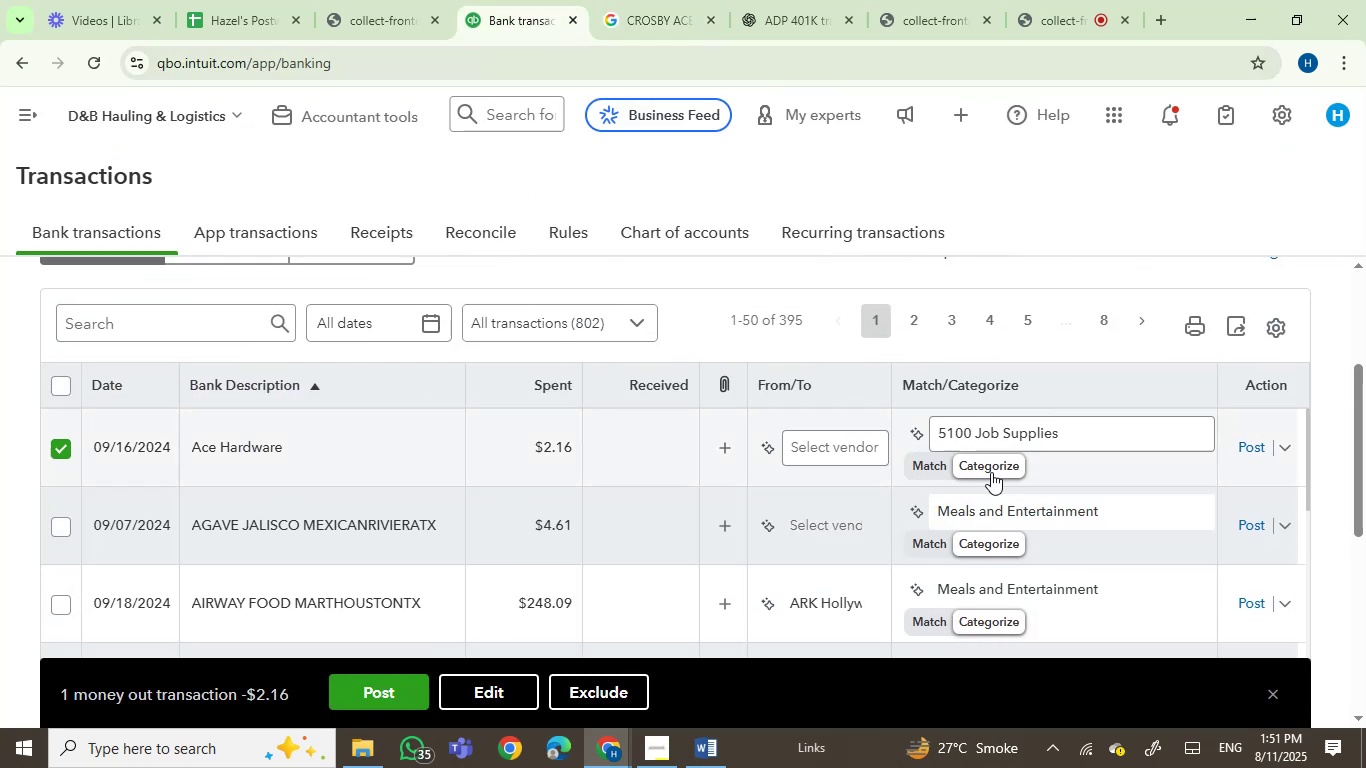 
left_click([839, 441])
 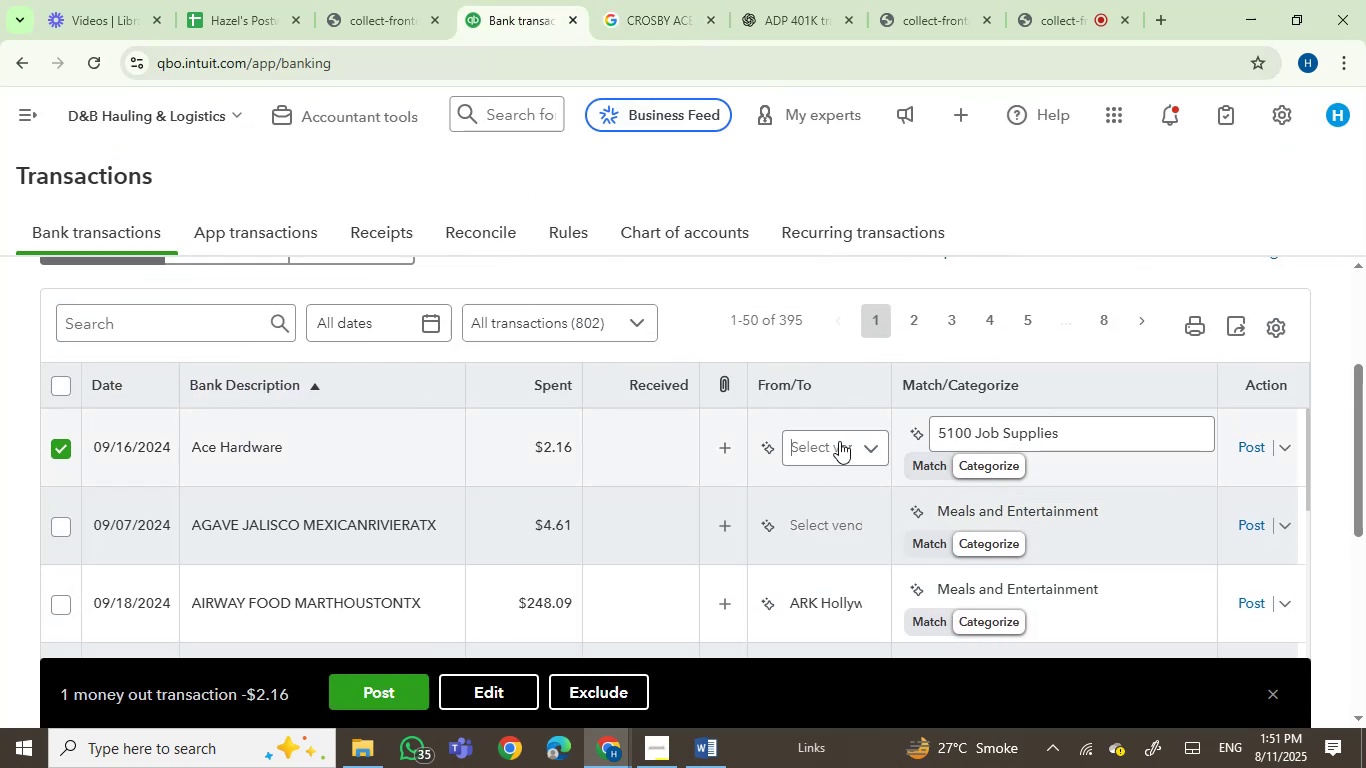 
key(Control+ControlLeft)
 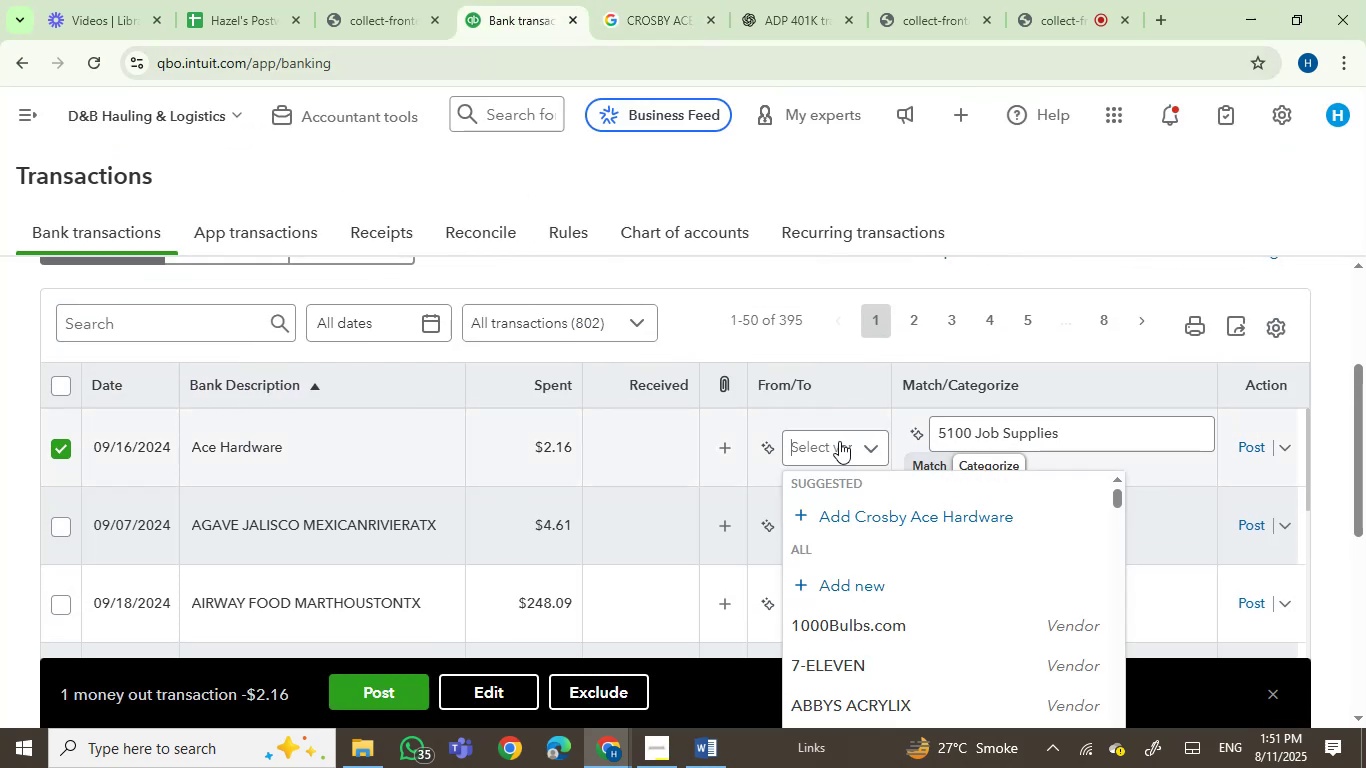 
key(Control+V)
 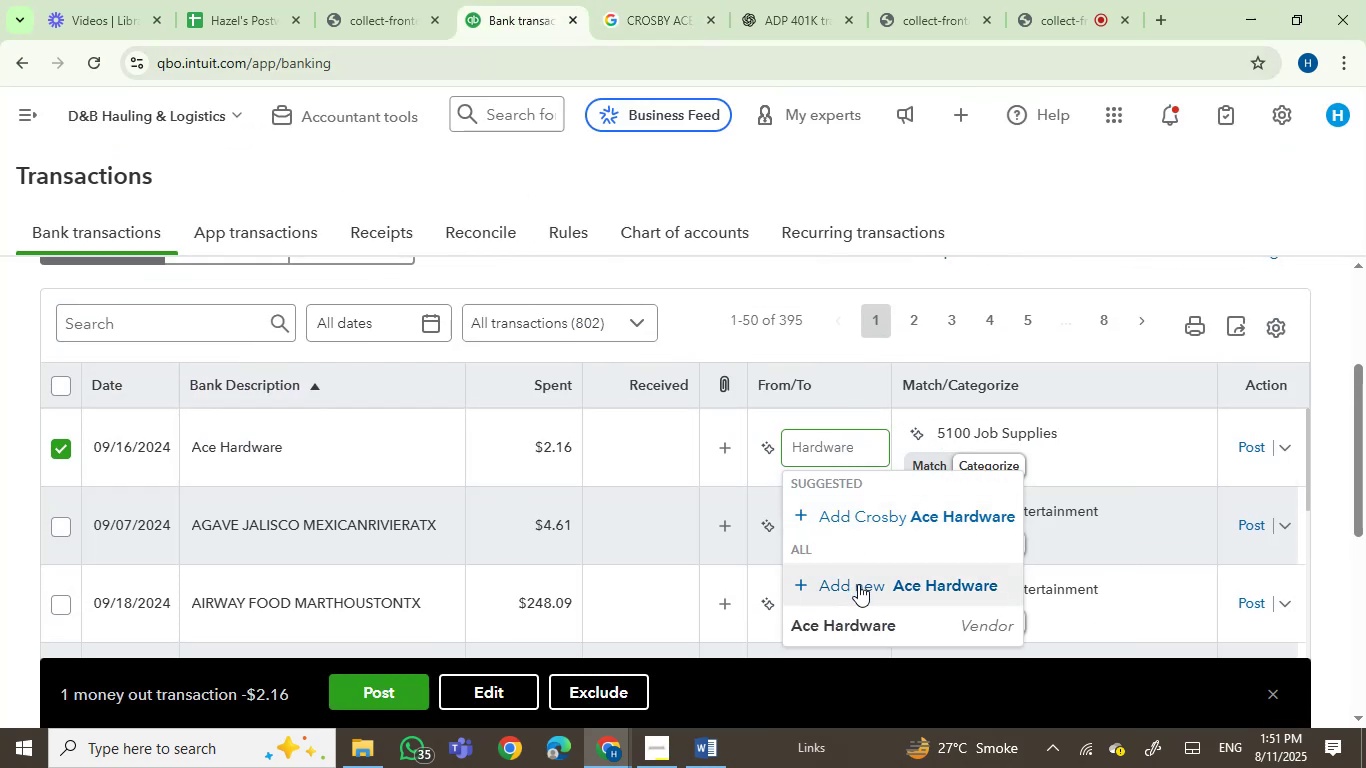 
left_click([858, 584])
 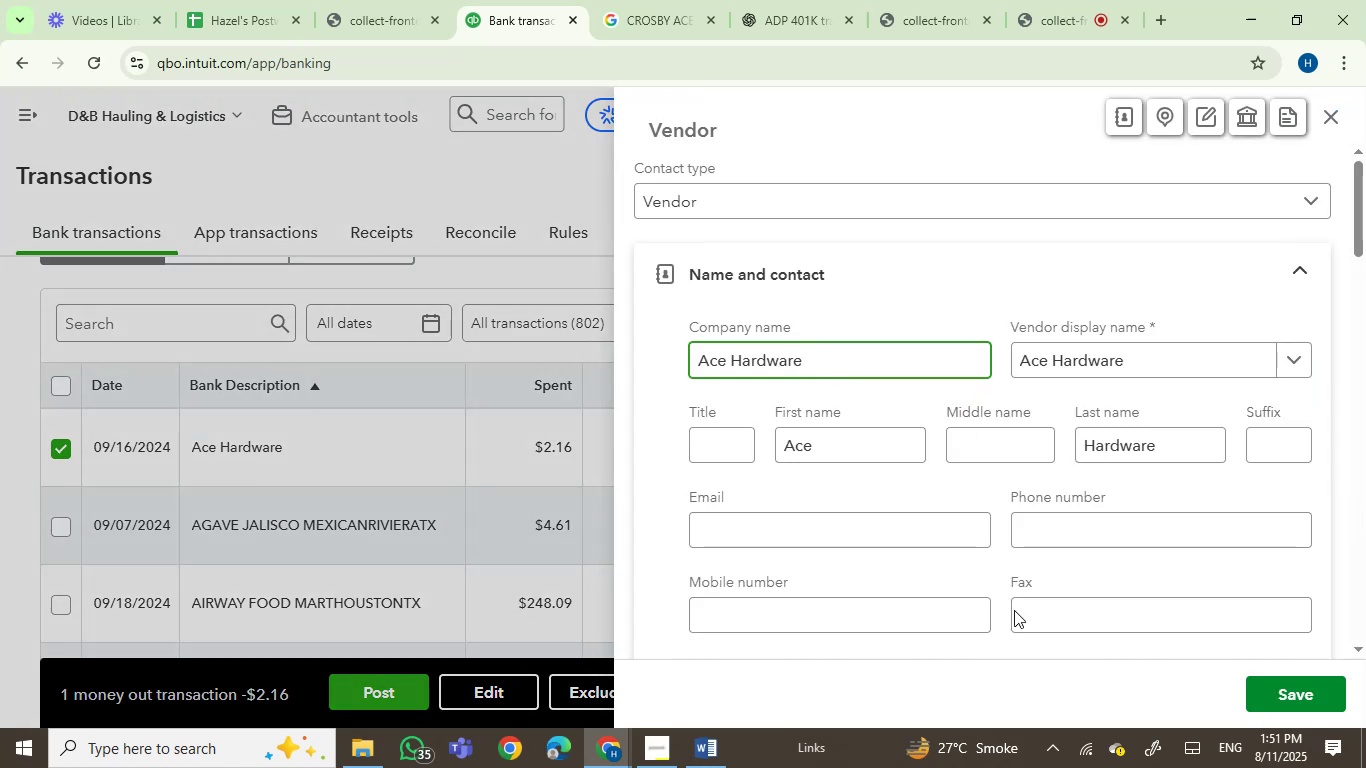 
left_click([1281, 685])
 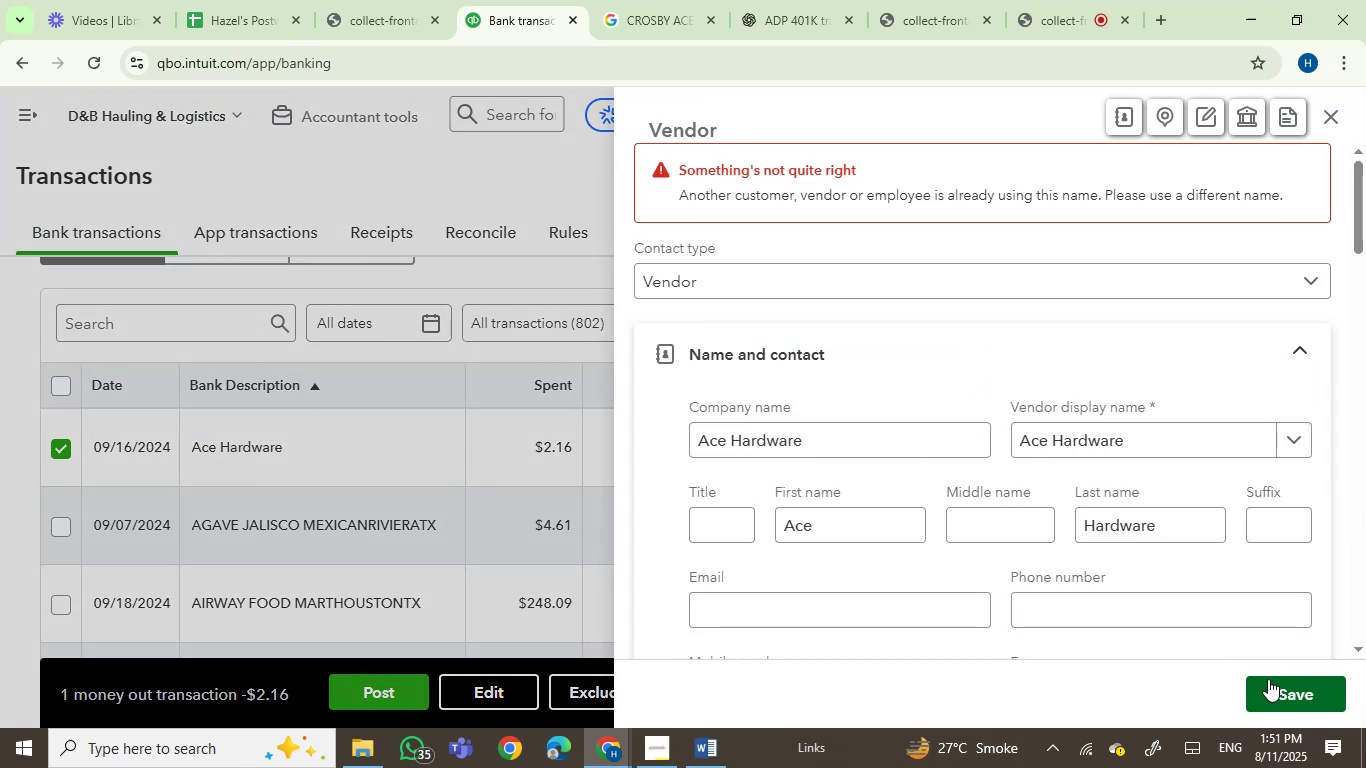 
left_click([1268, 679])
 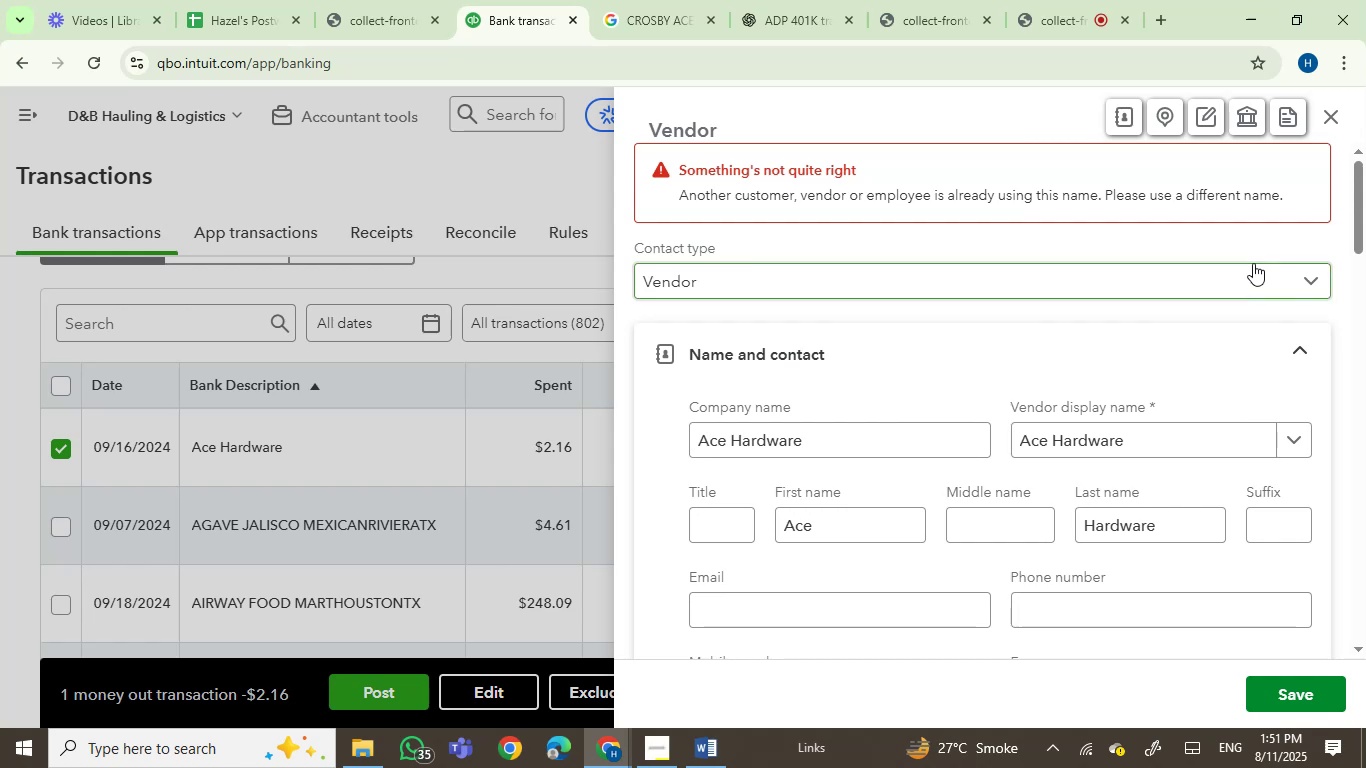 
left_click([1330, 115])
 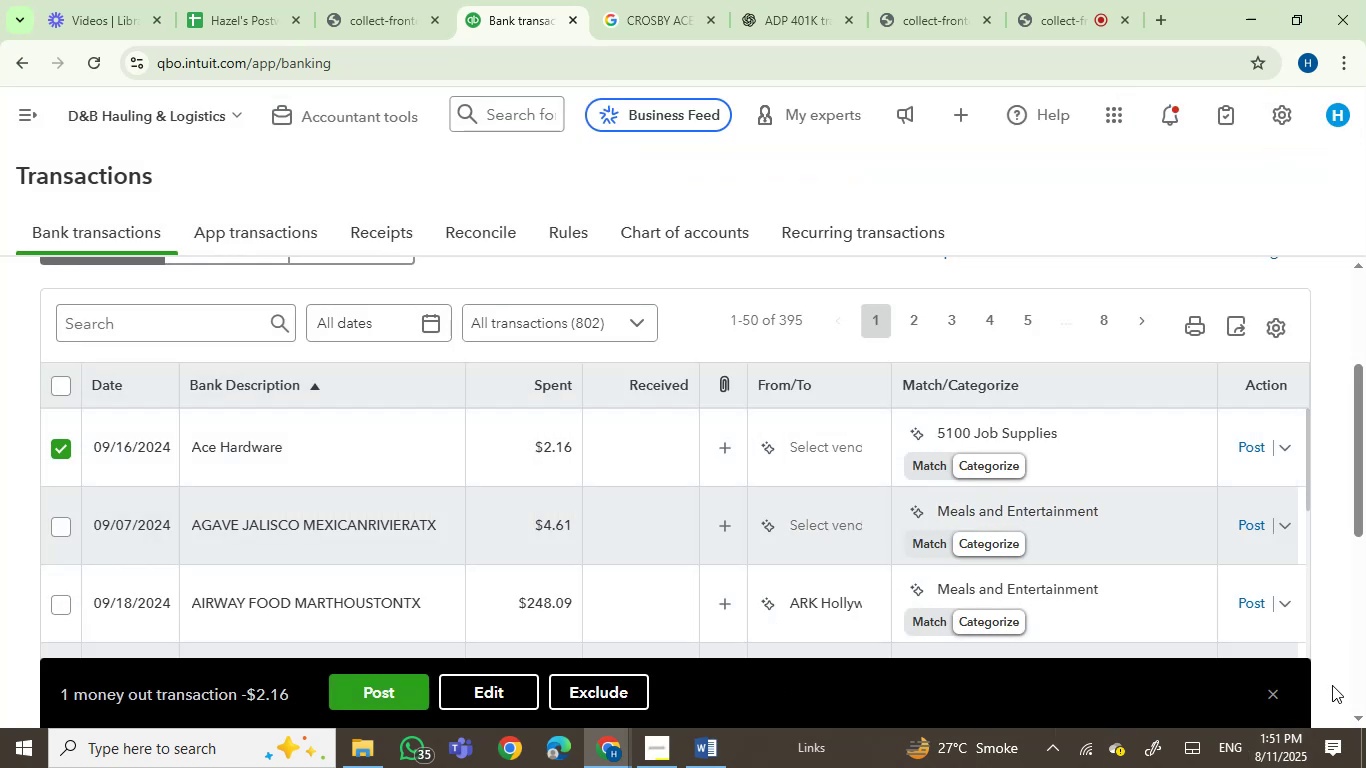 
left_click([1277, 694])
 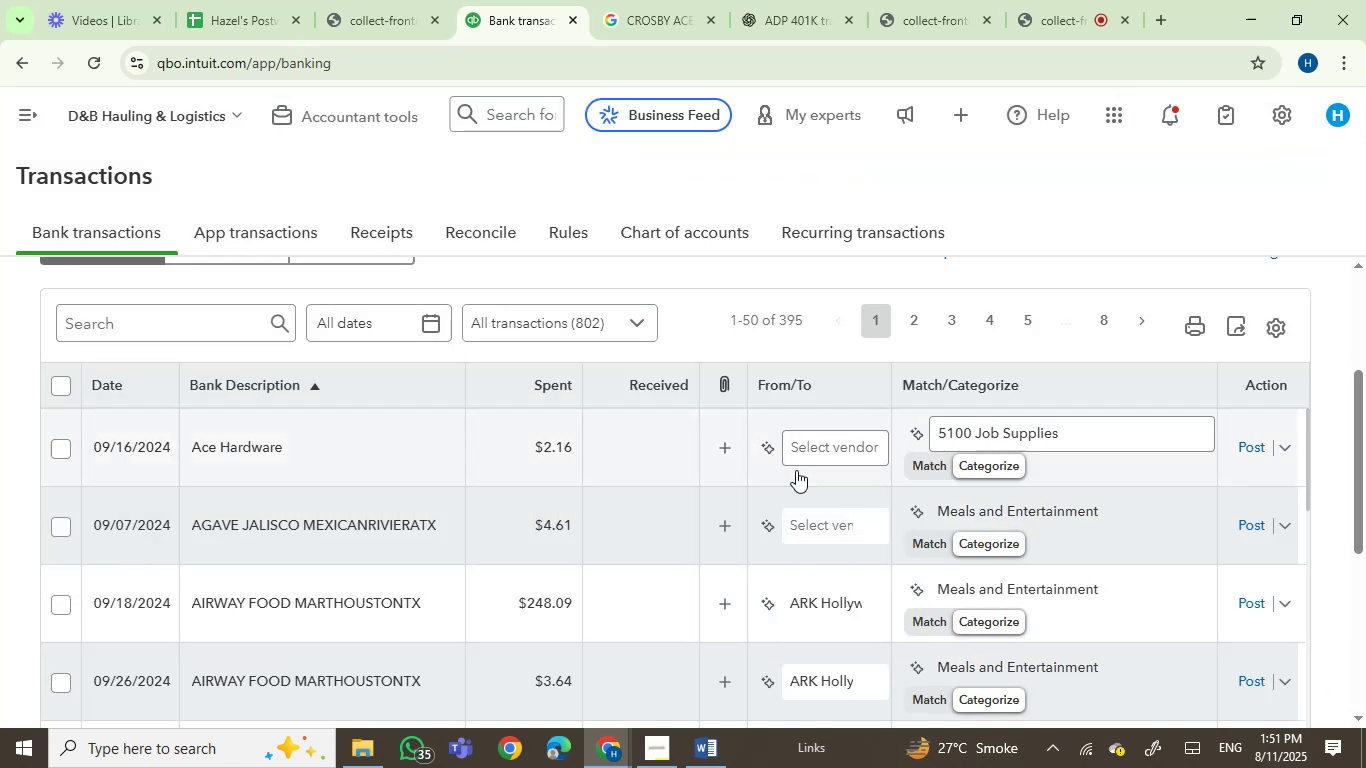 
left_click([816, 453])
 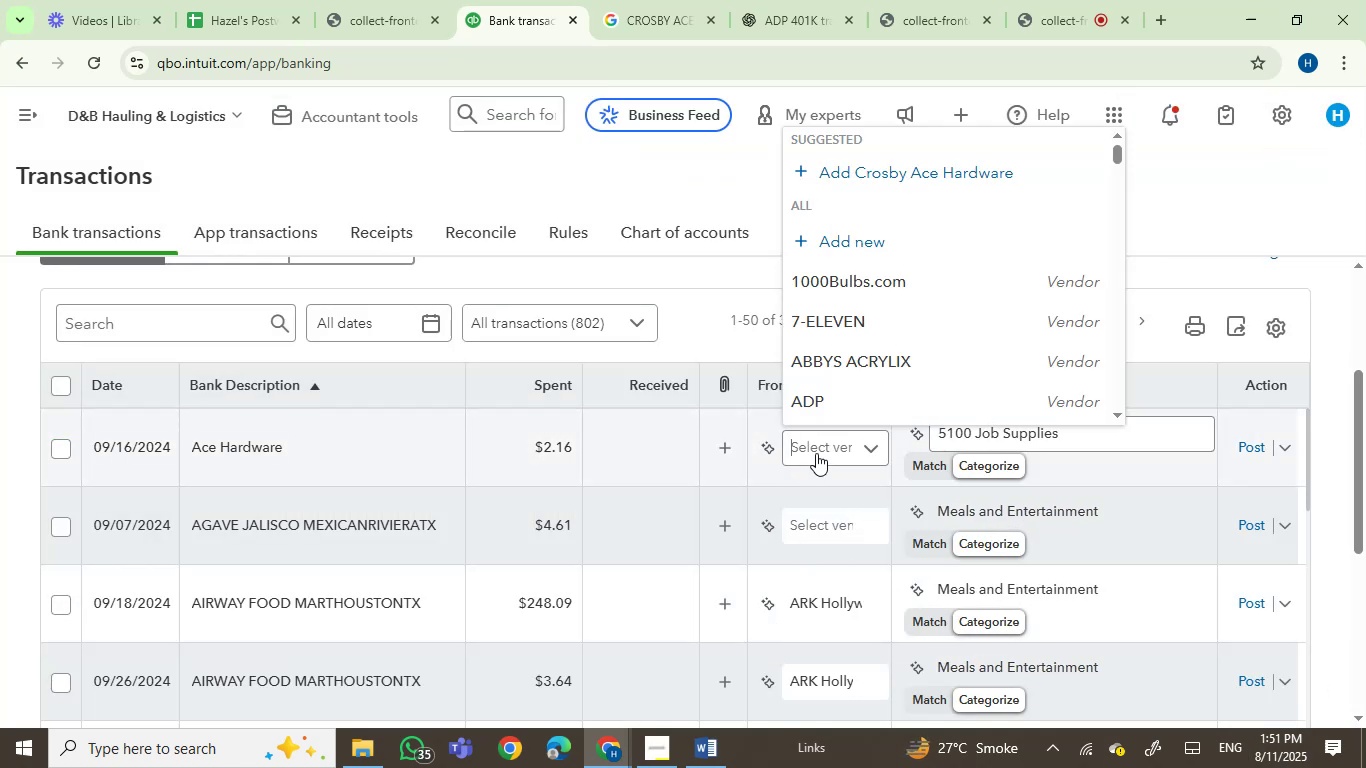 
key(Control+V)
 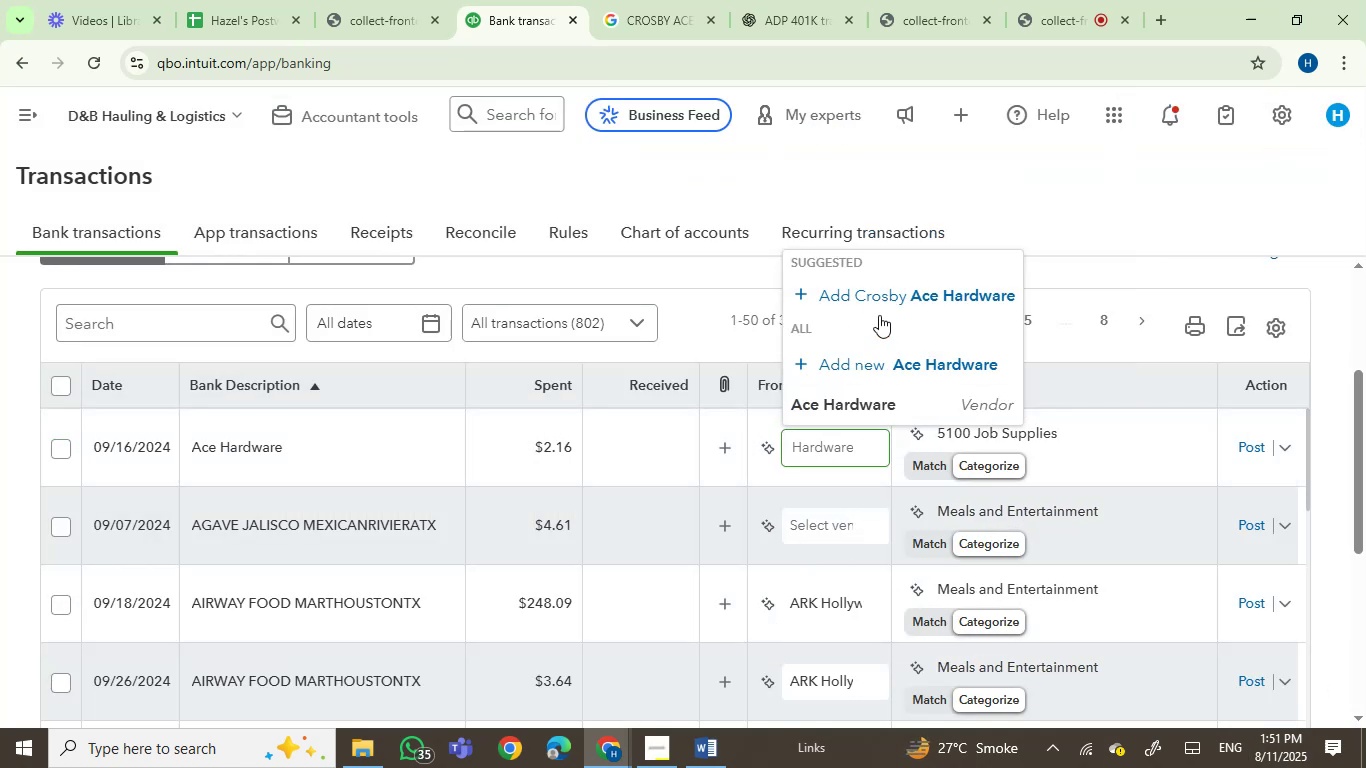 
left_click([885, 362])
 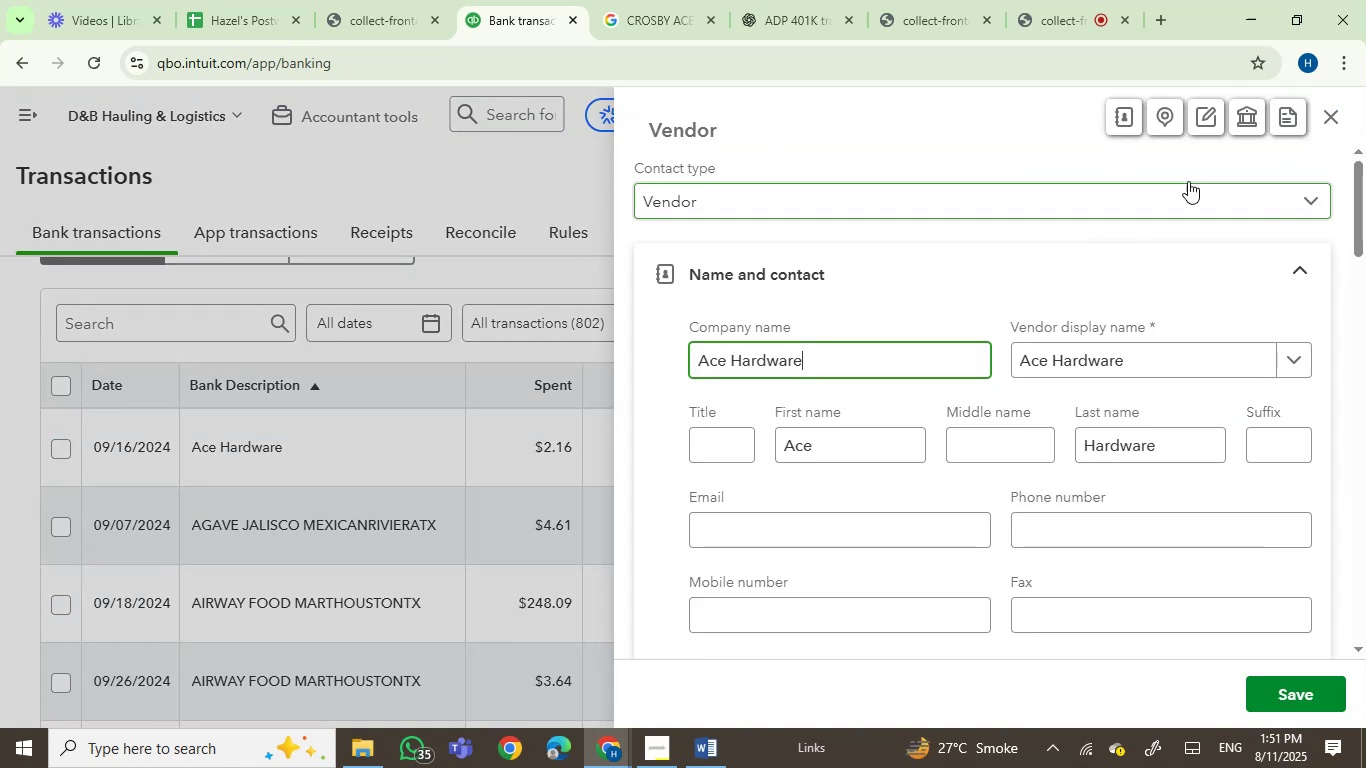 
left_click([1341, 117])
 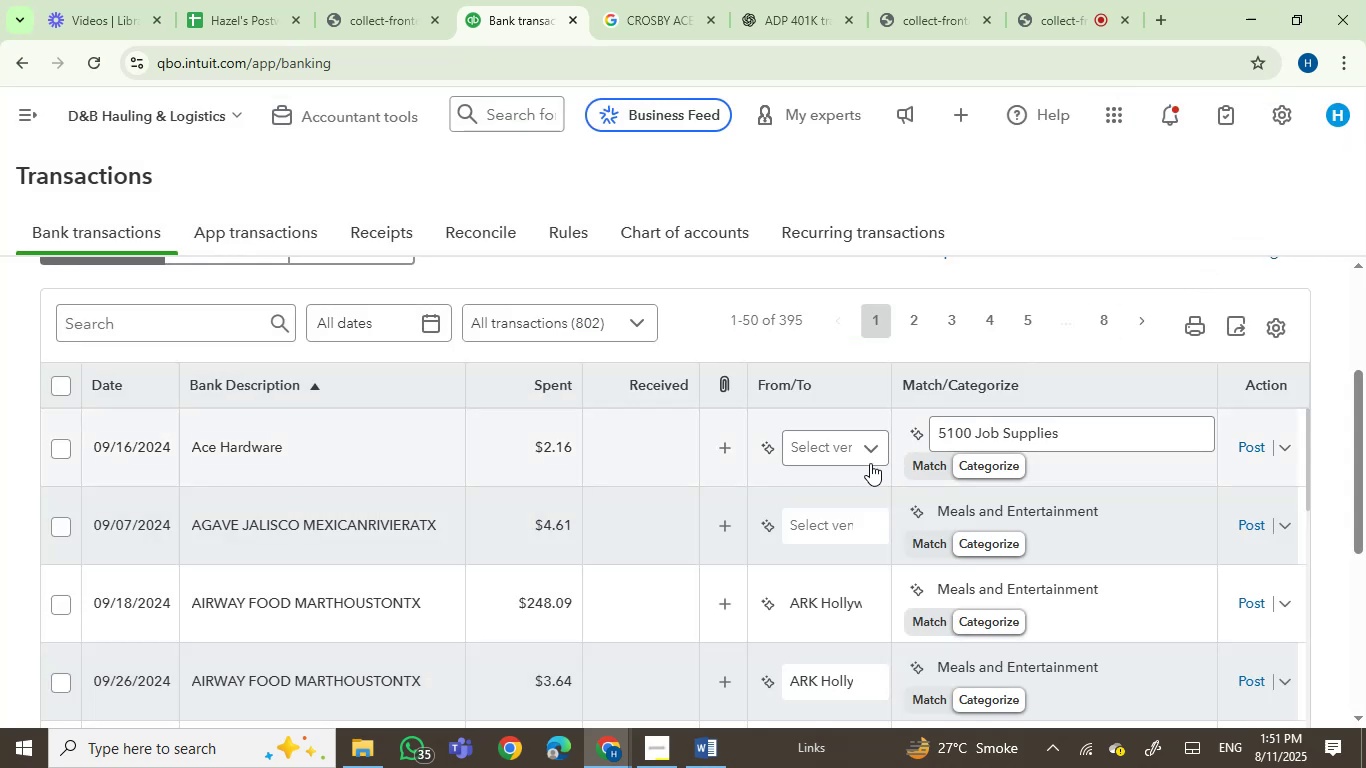 
left_click([840, 457])
 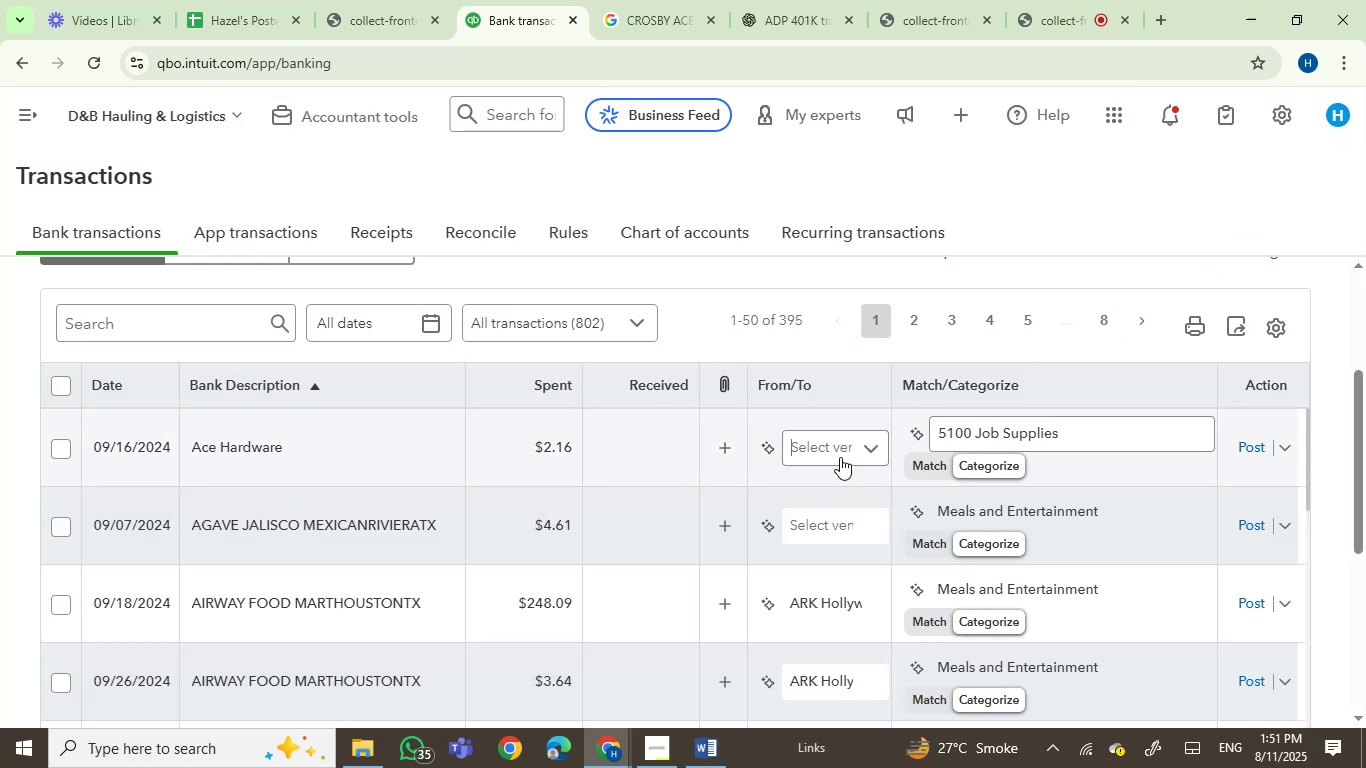 
key(Control+V)
 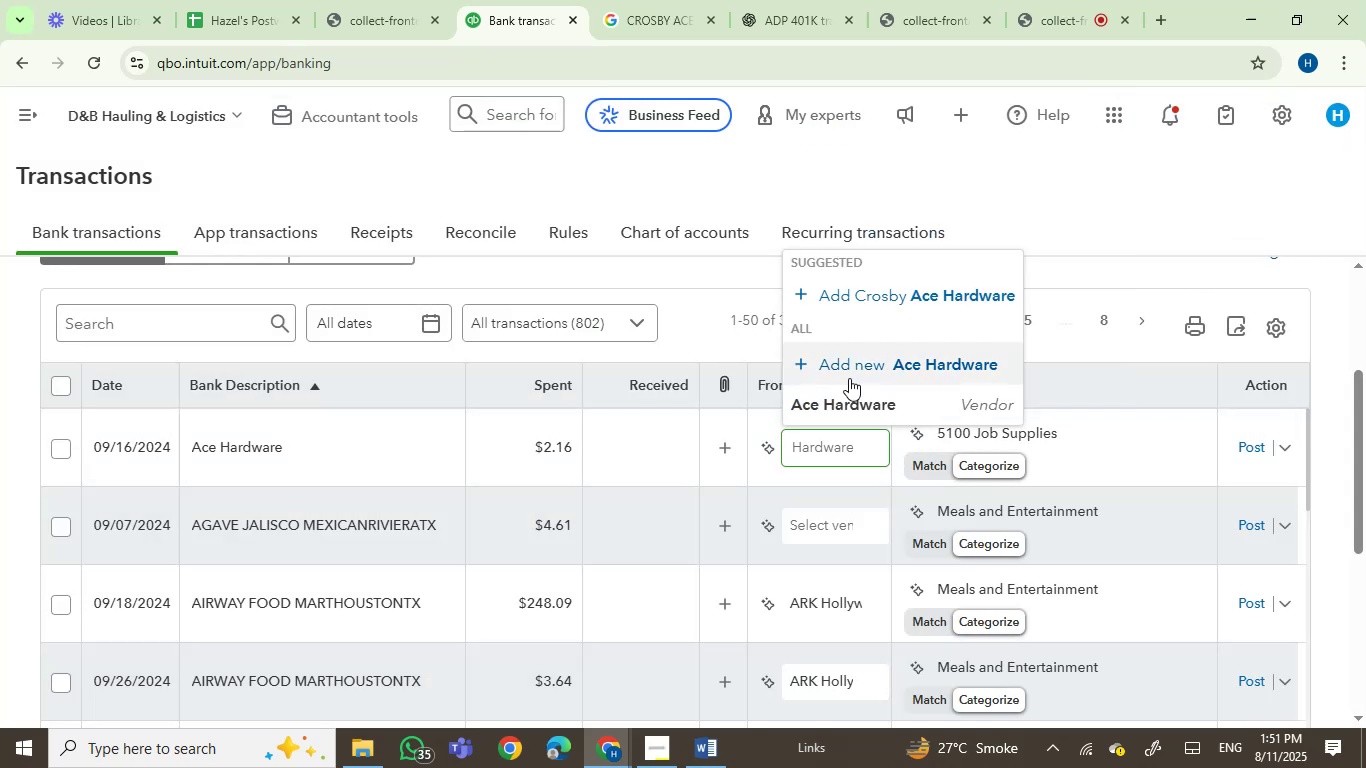 
left_click([849, 398])
 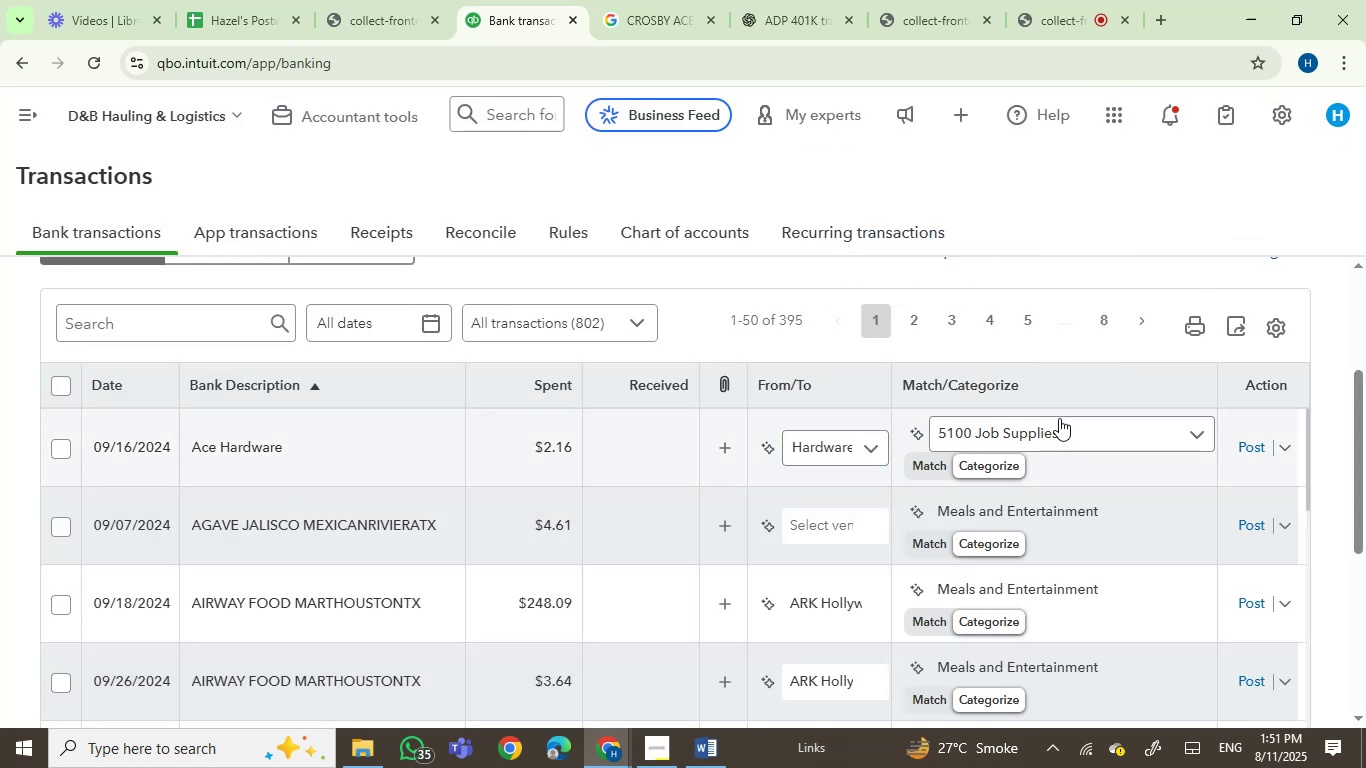 
left_click_drag(start_coordinate=[1063, 434], to_coordinate=[942, 436])
 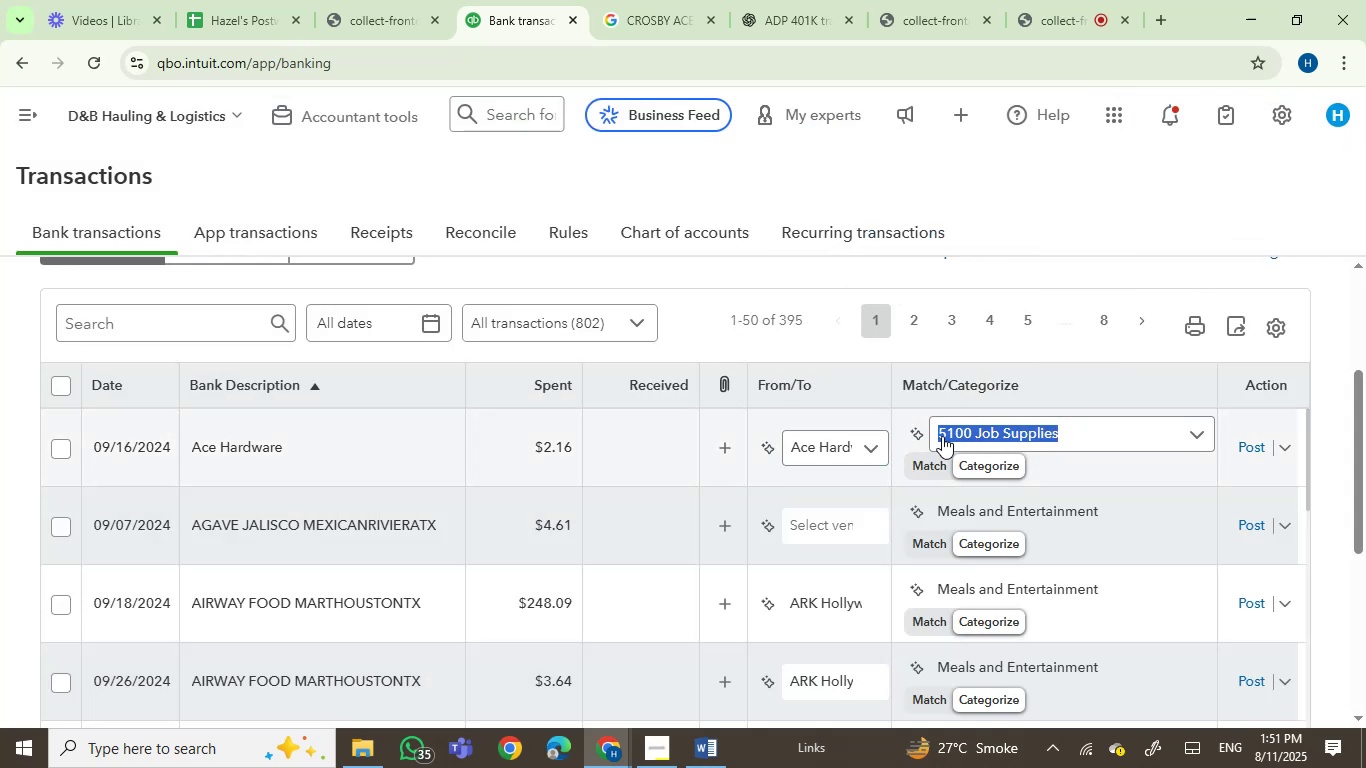 
type(rep)
 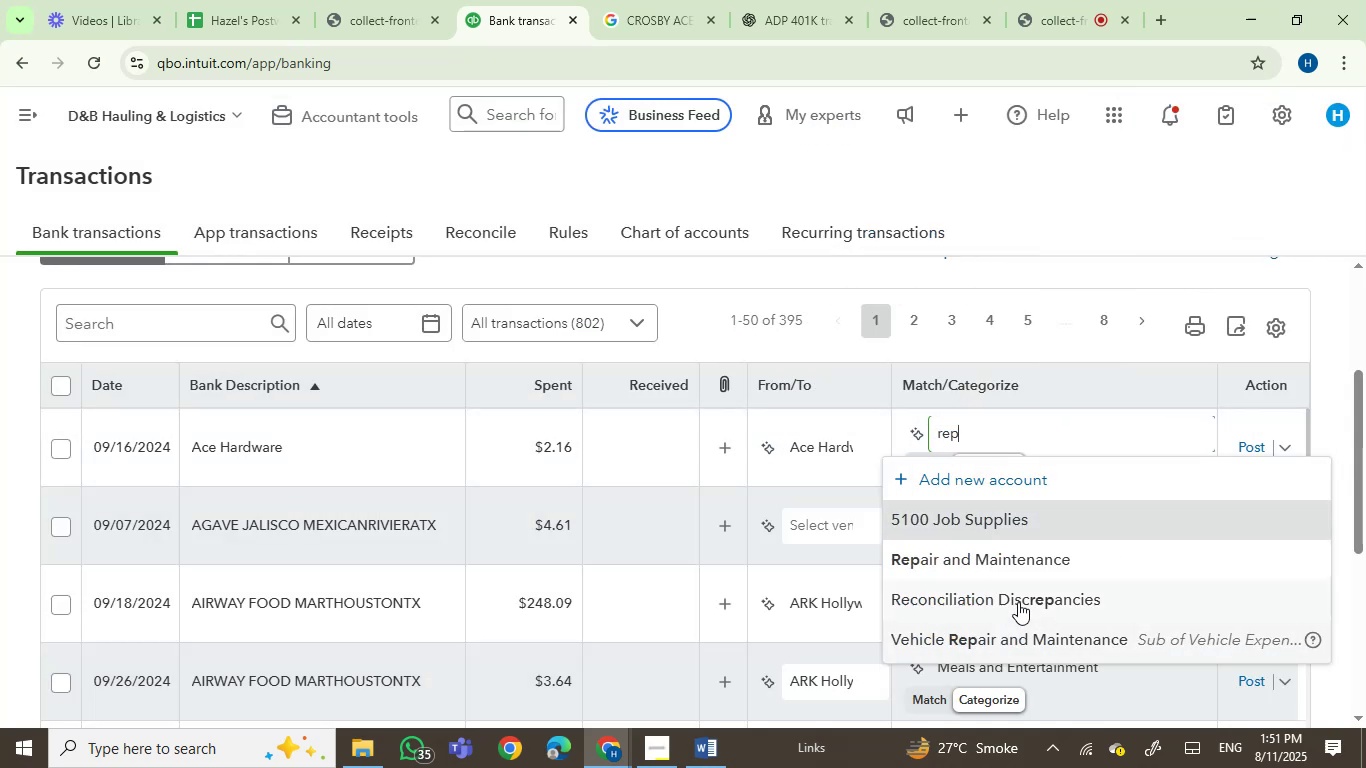 
left_click([1017, 639])
 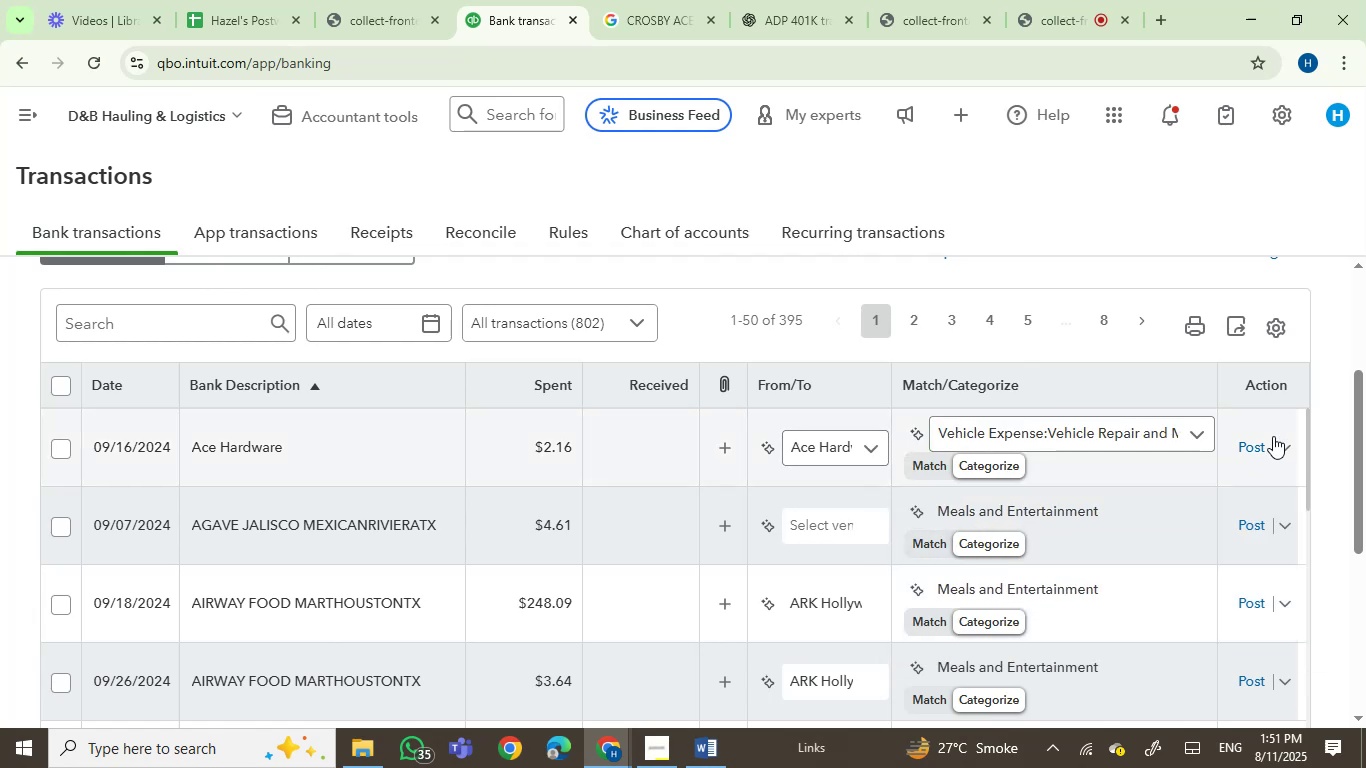 
left_click([1253, 448])
 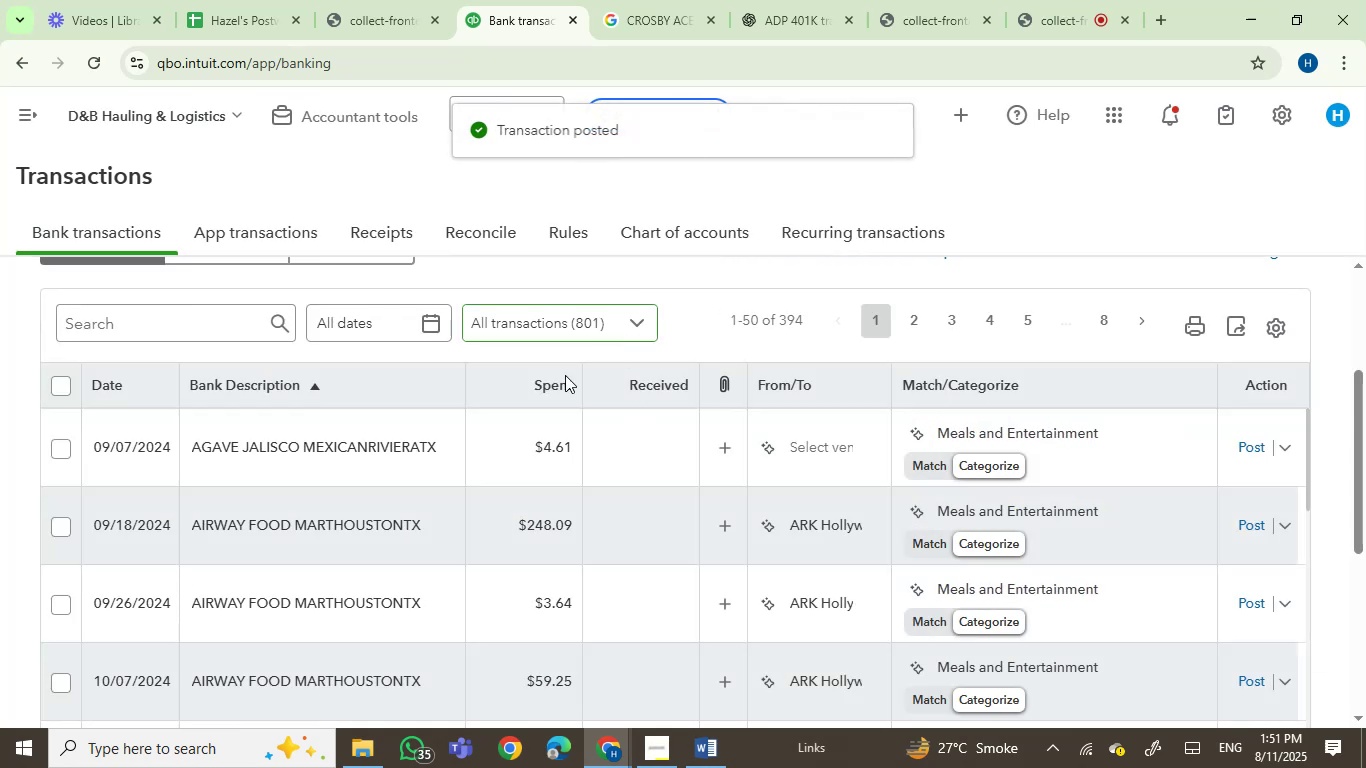 
left_click([302, 459])
 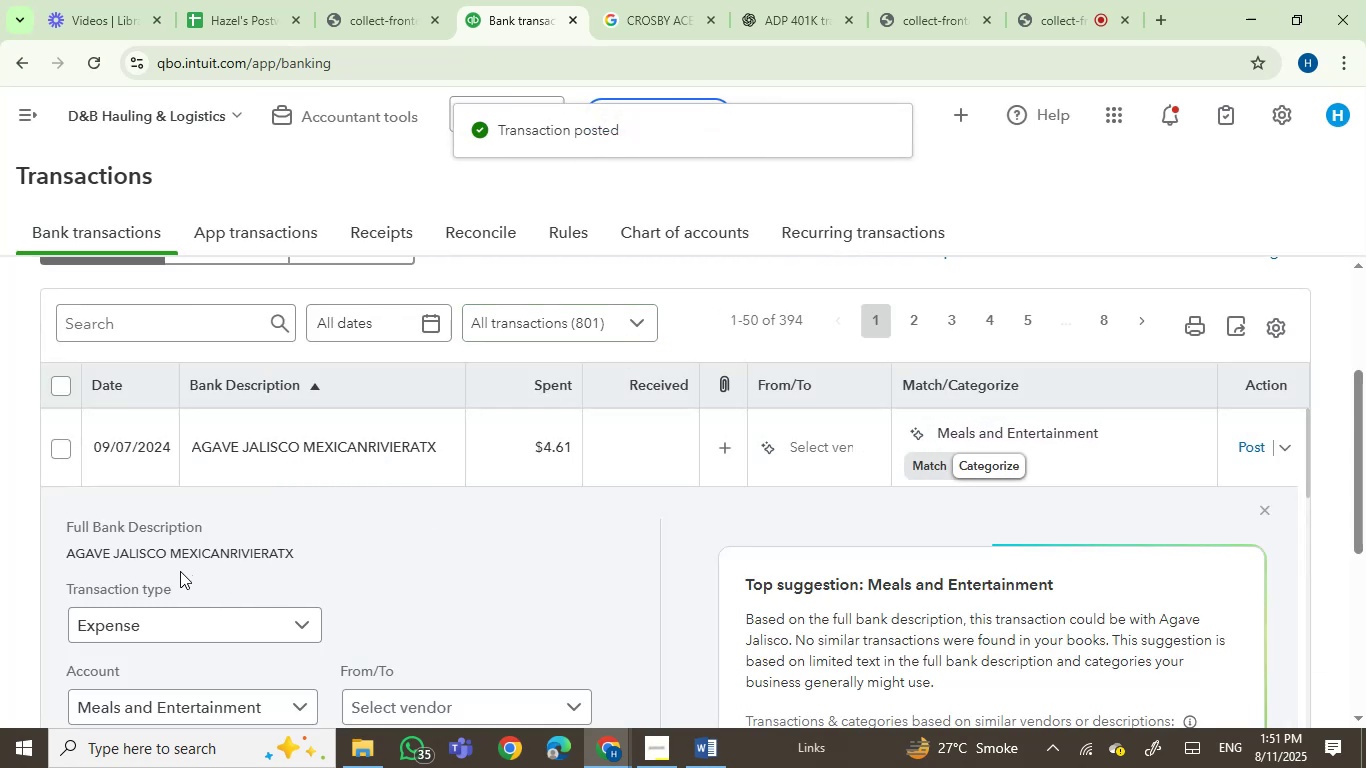 
left_click([95, 558])
 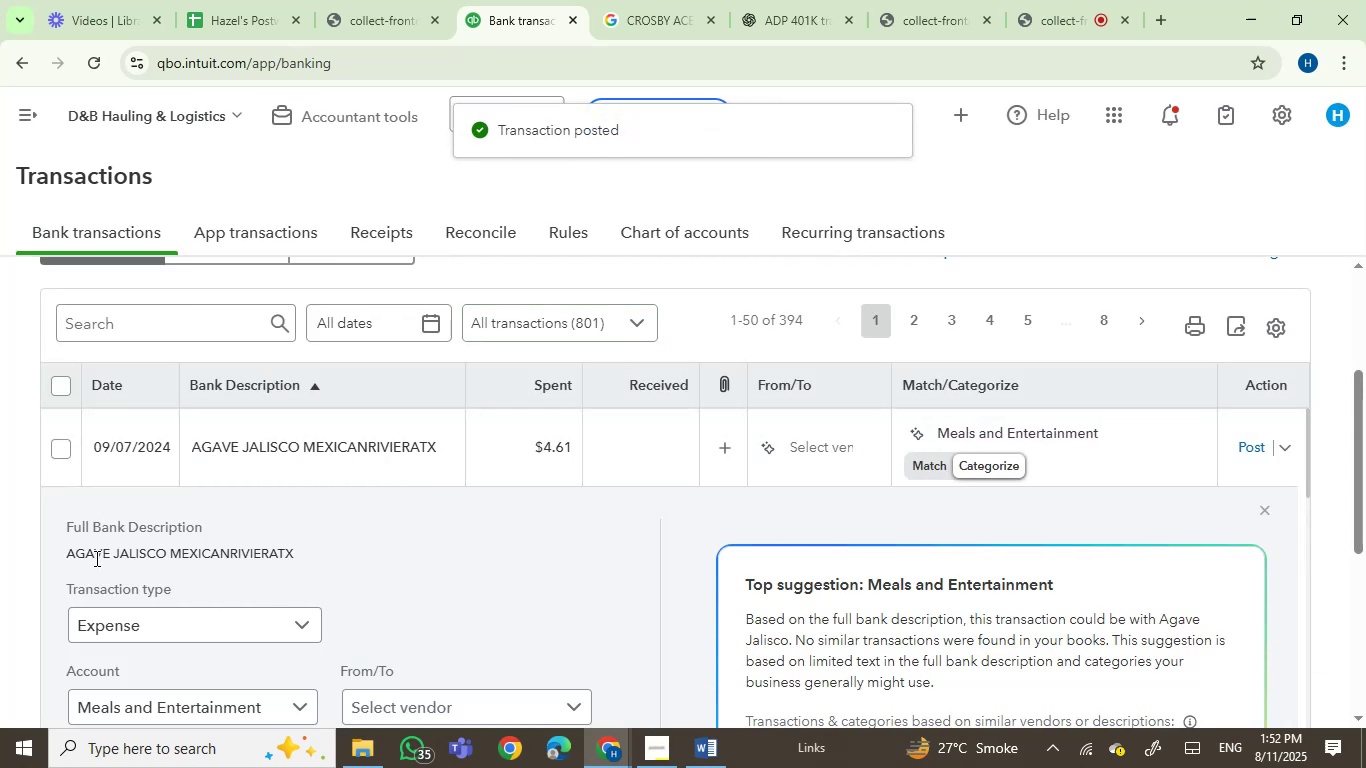 
left_click_drag(start_coordinate=[95, 558], to_coordinate=[270, 554])
 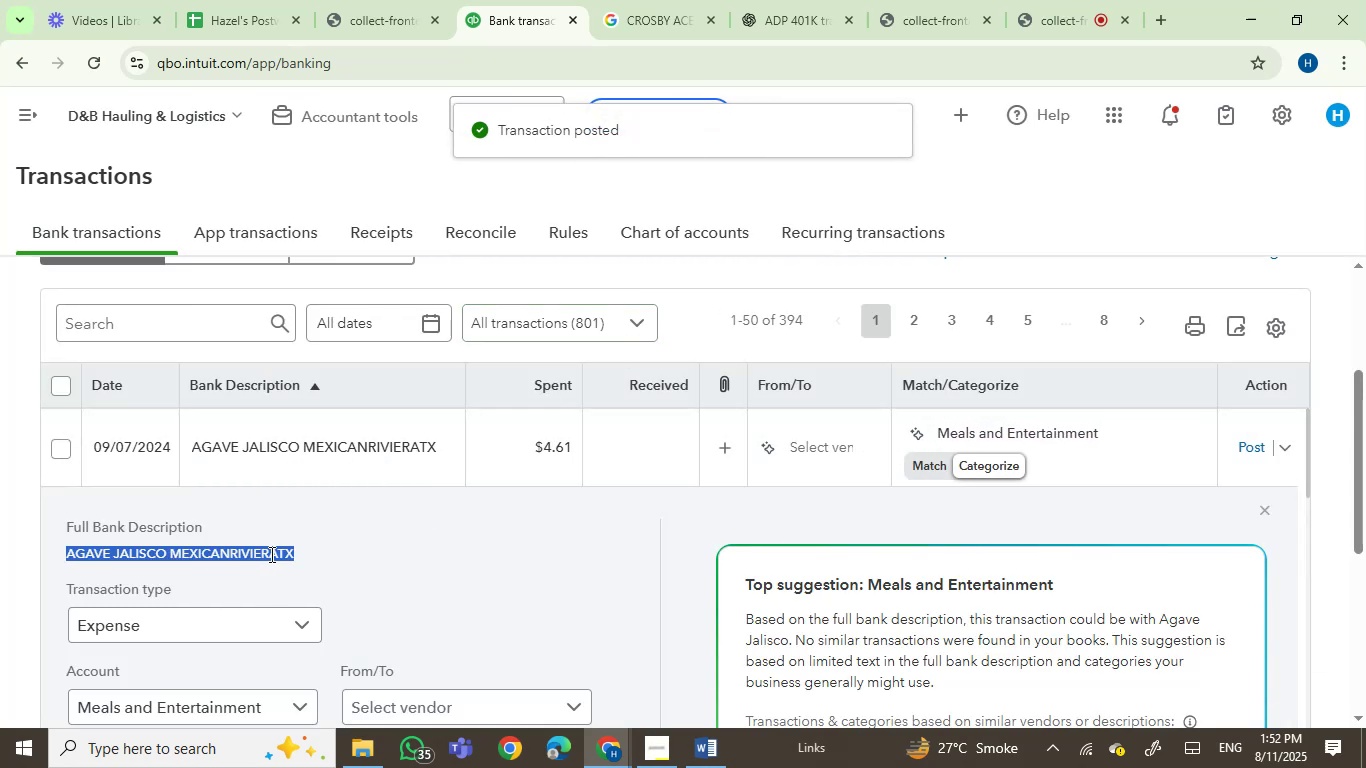 
key(Control+C)
 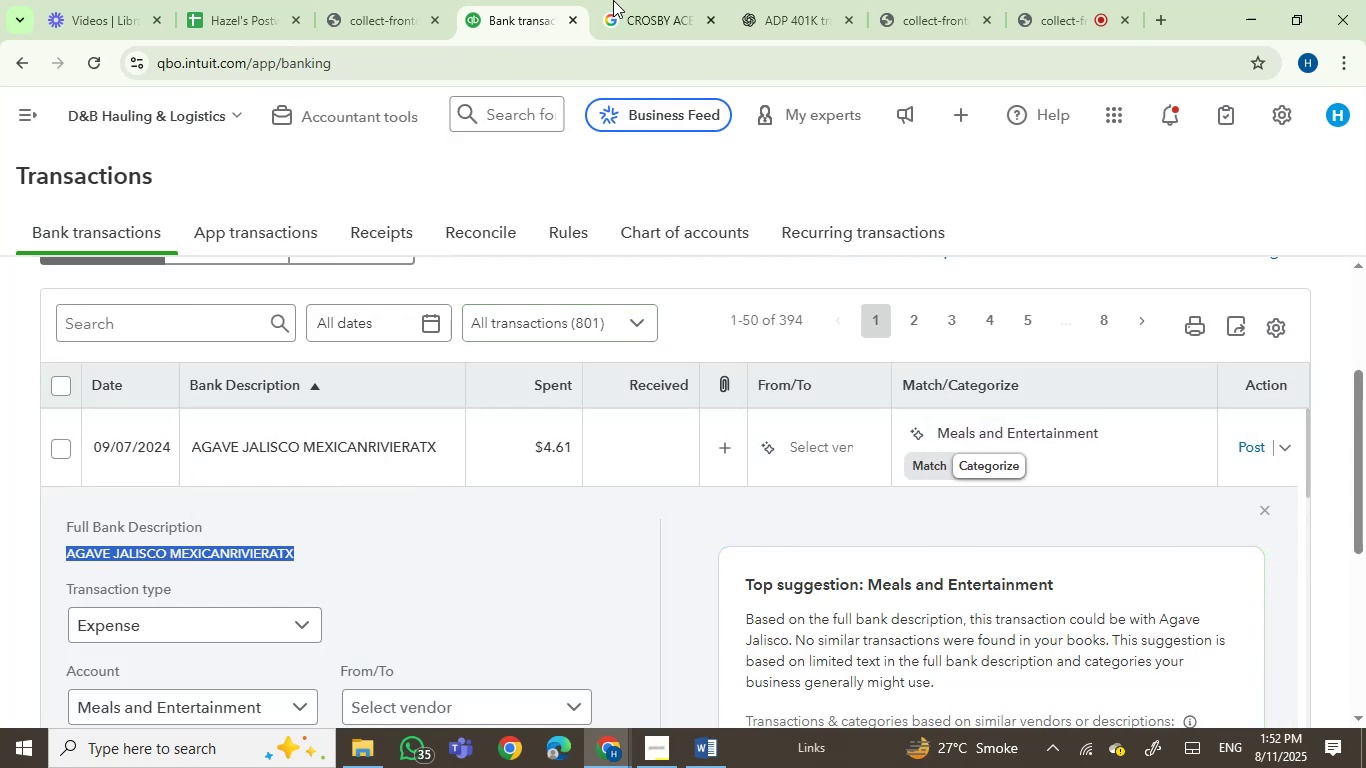 
left_click([646, 0])
 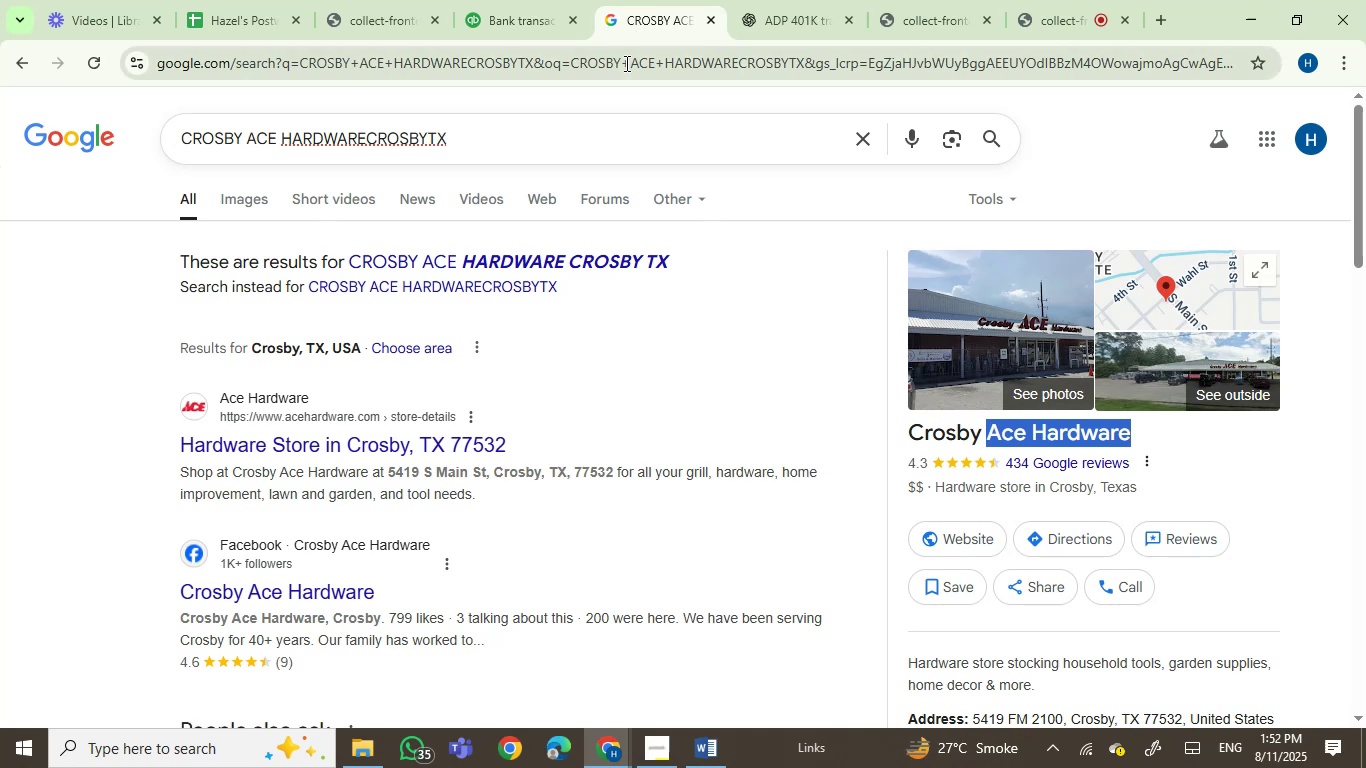 
double_click([625, 63])
 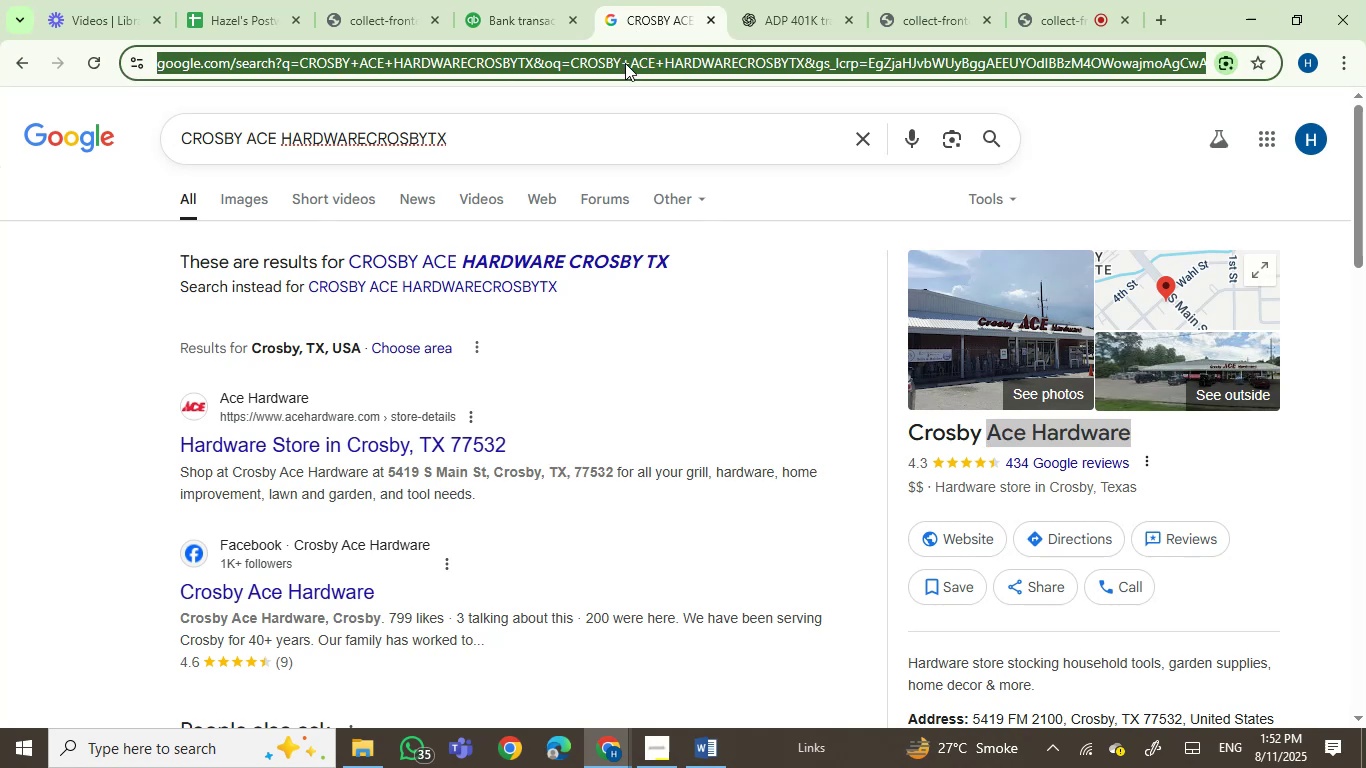 
key(Control+V)
 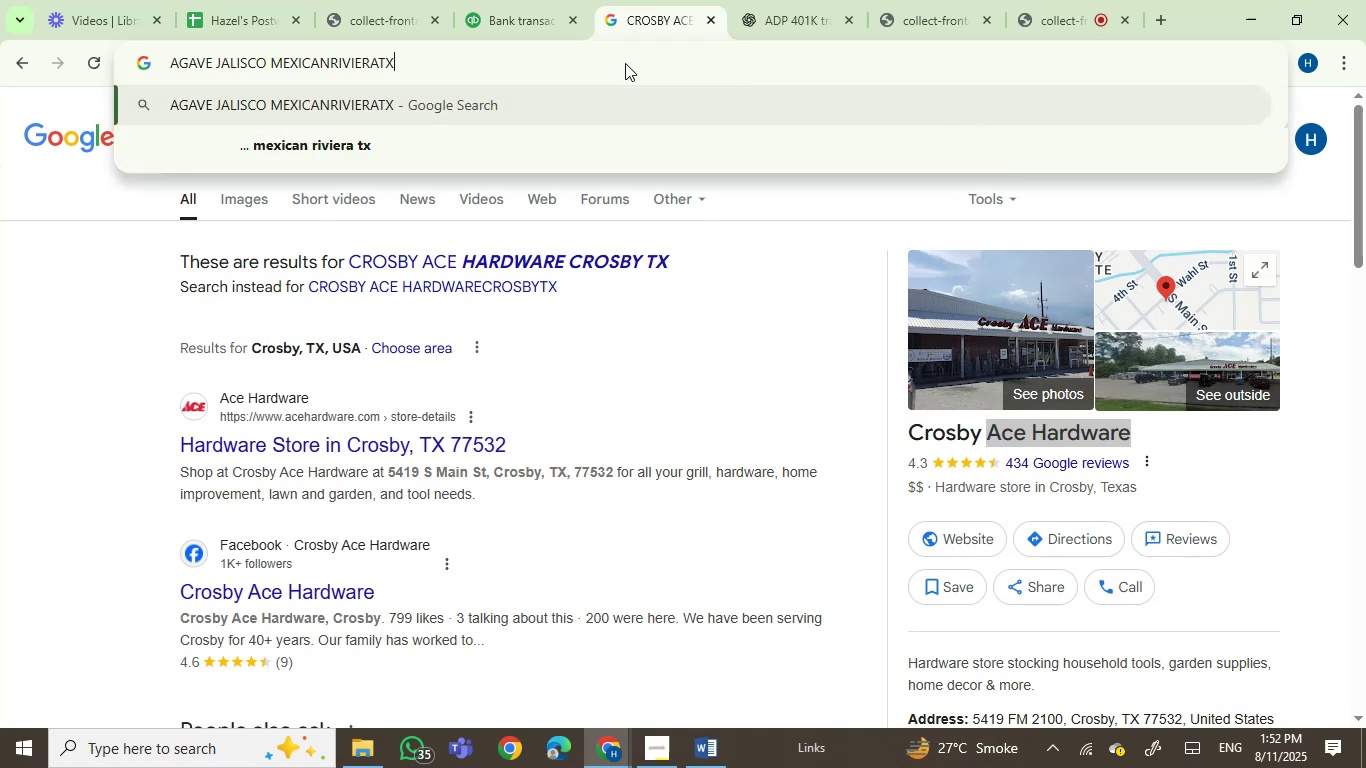 
key(Enter)
 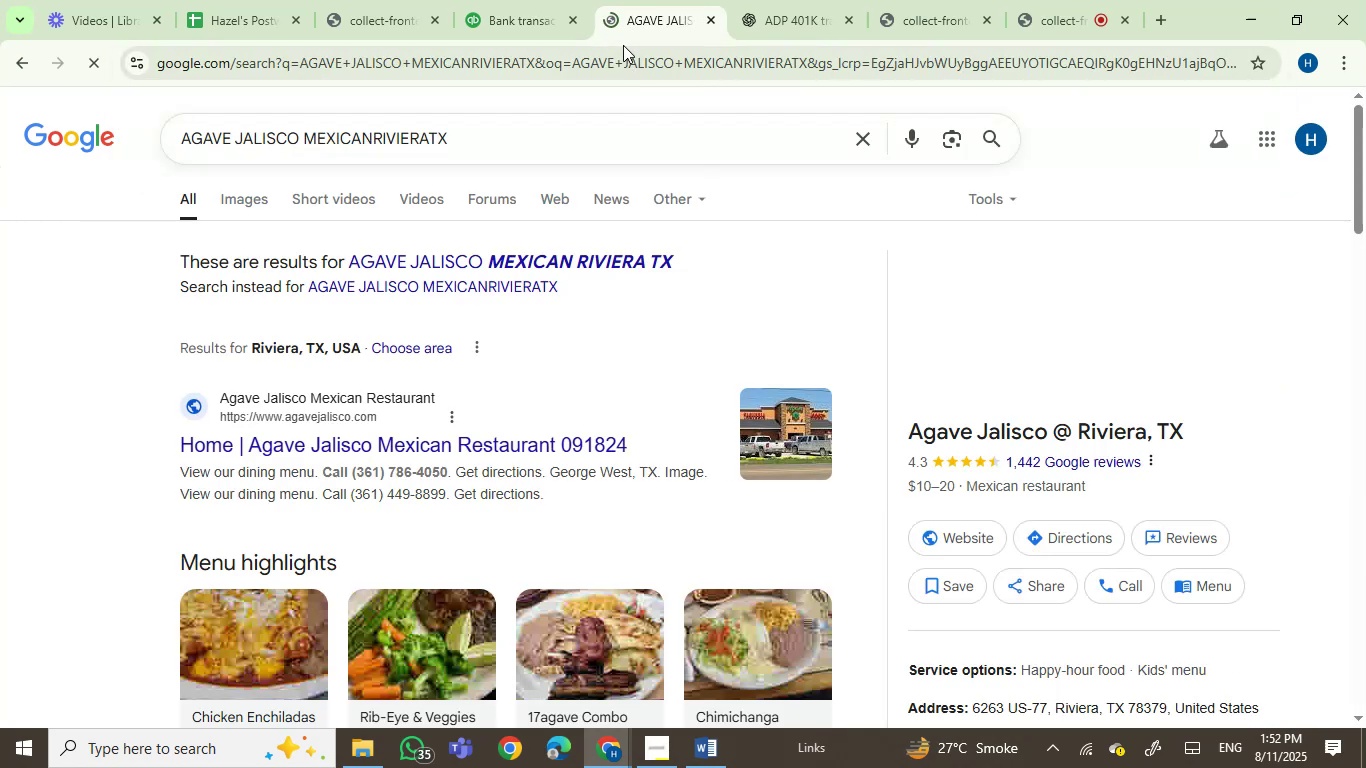 
left_click([1048, 15])
 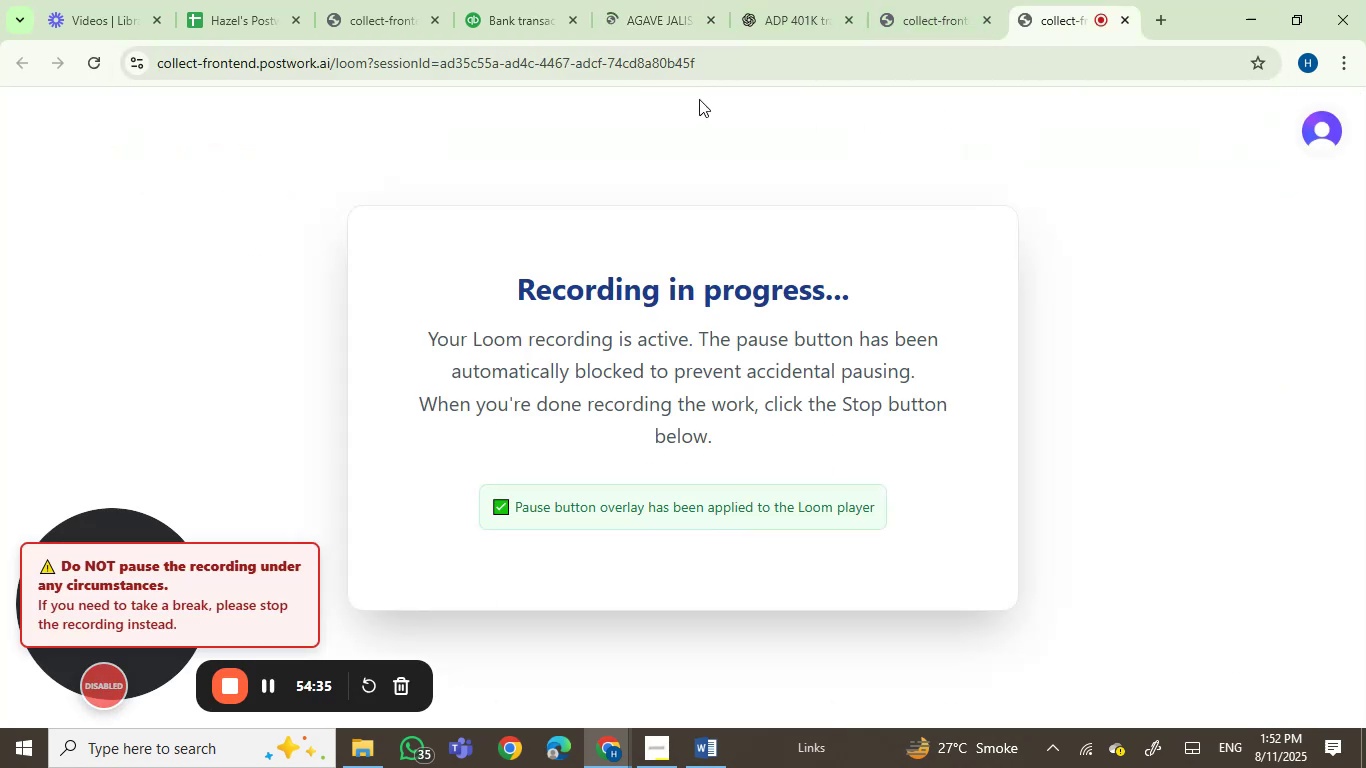 
left_click([622, 0])
 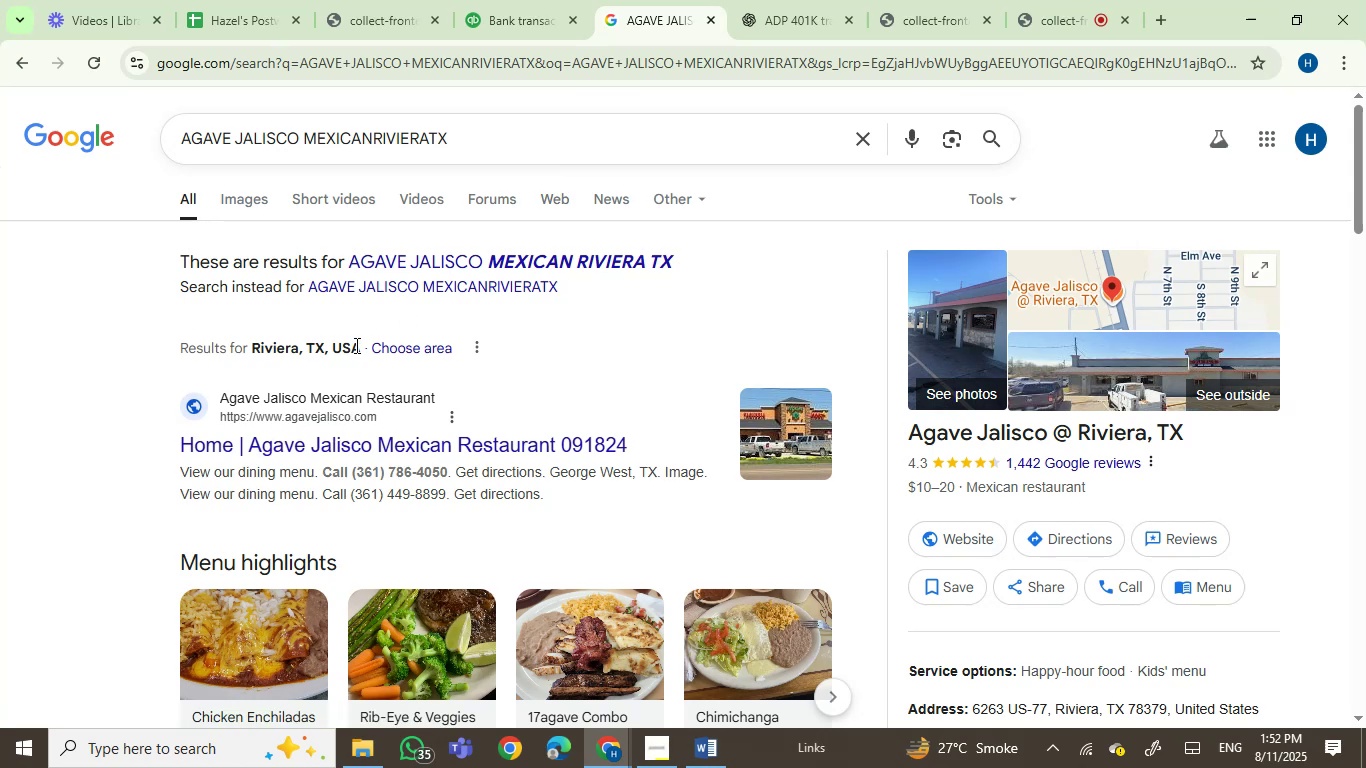 
wait(16.83)
 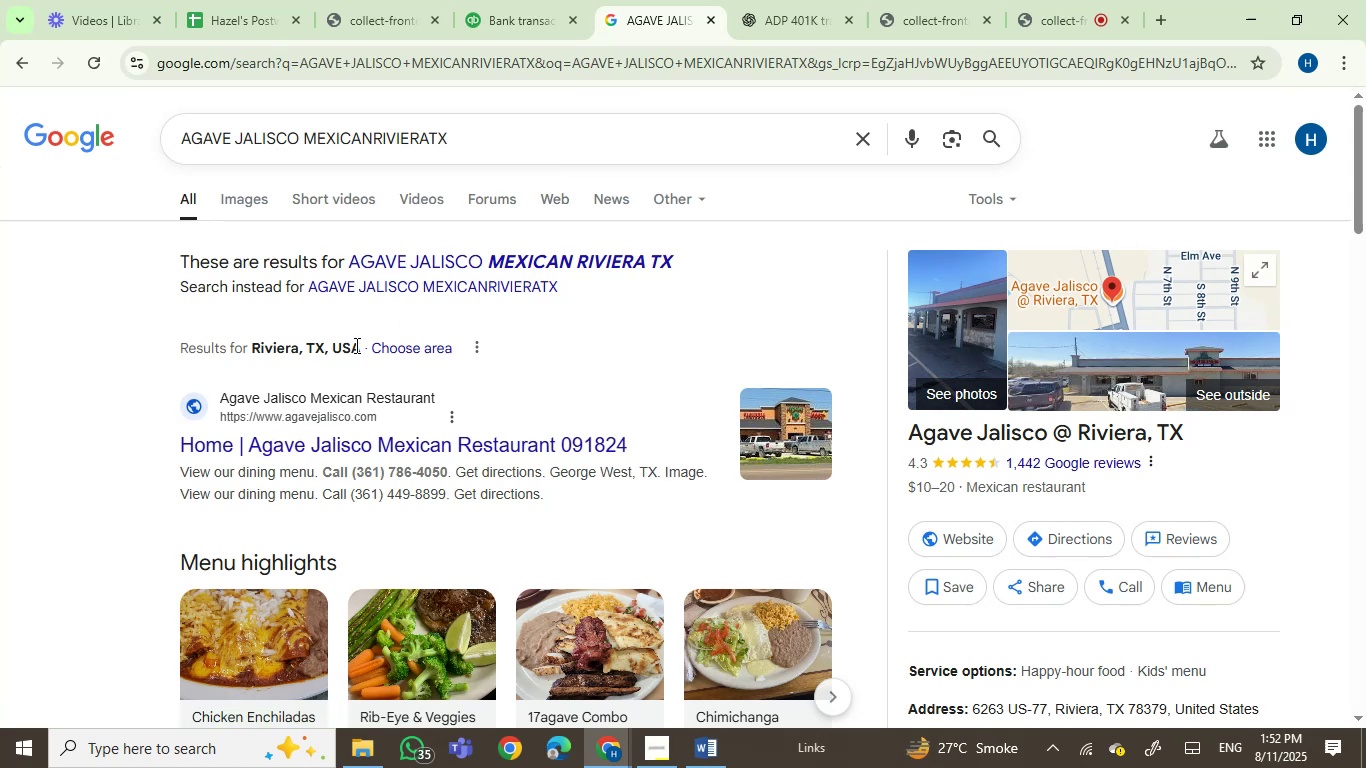 
left_click_drag(start_coordinate=[909, 434], to_coordinate=[1046, 443])
 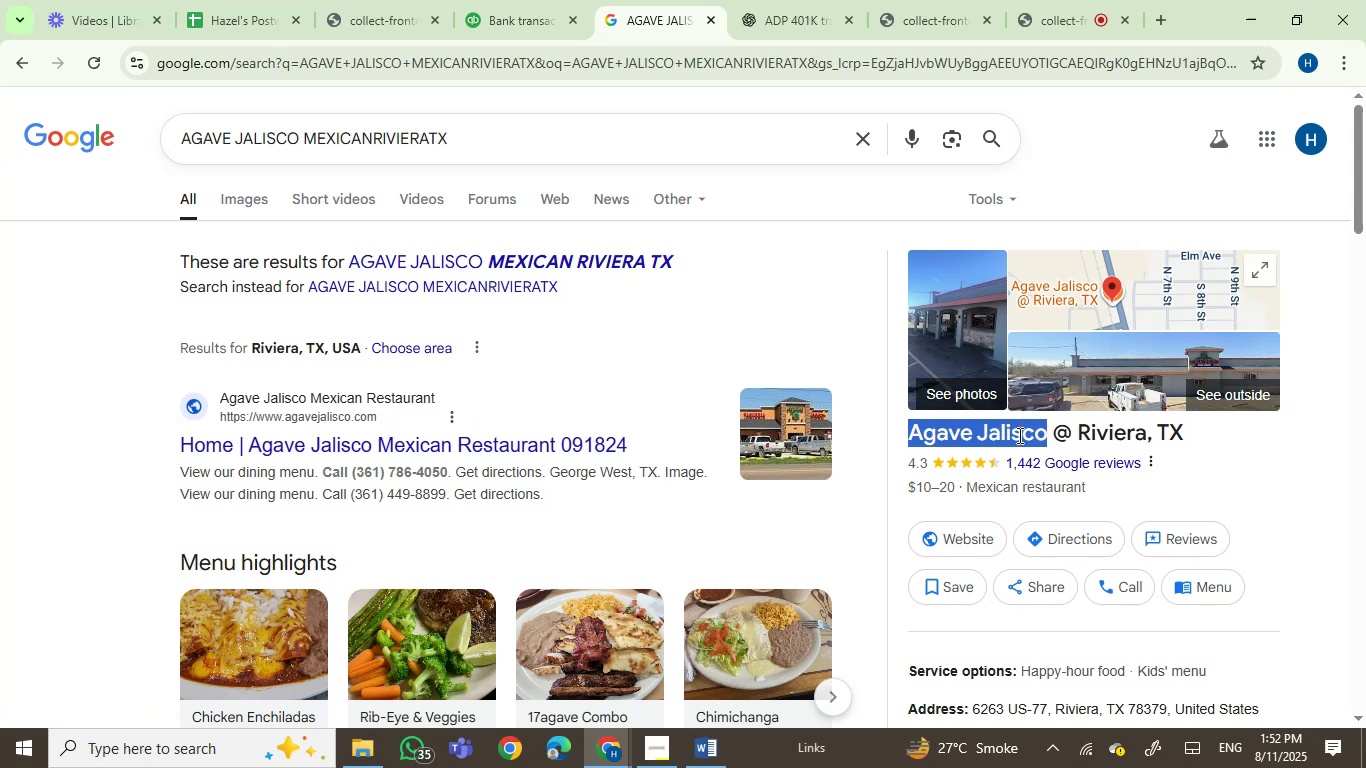 
key(Control+C)
 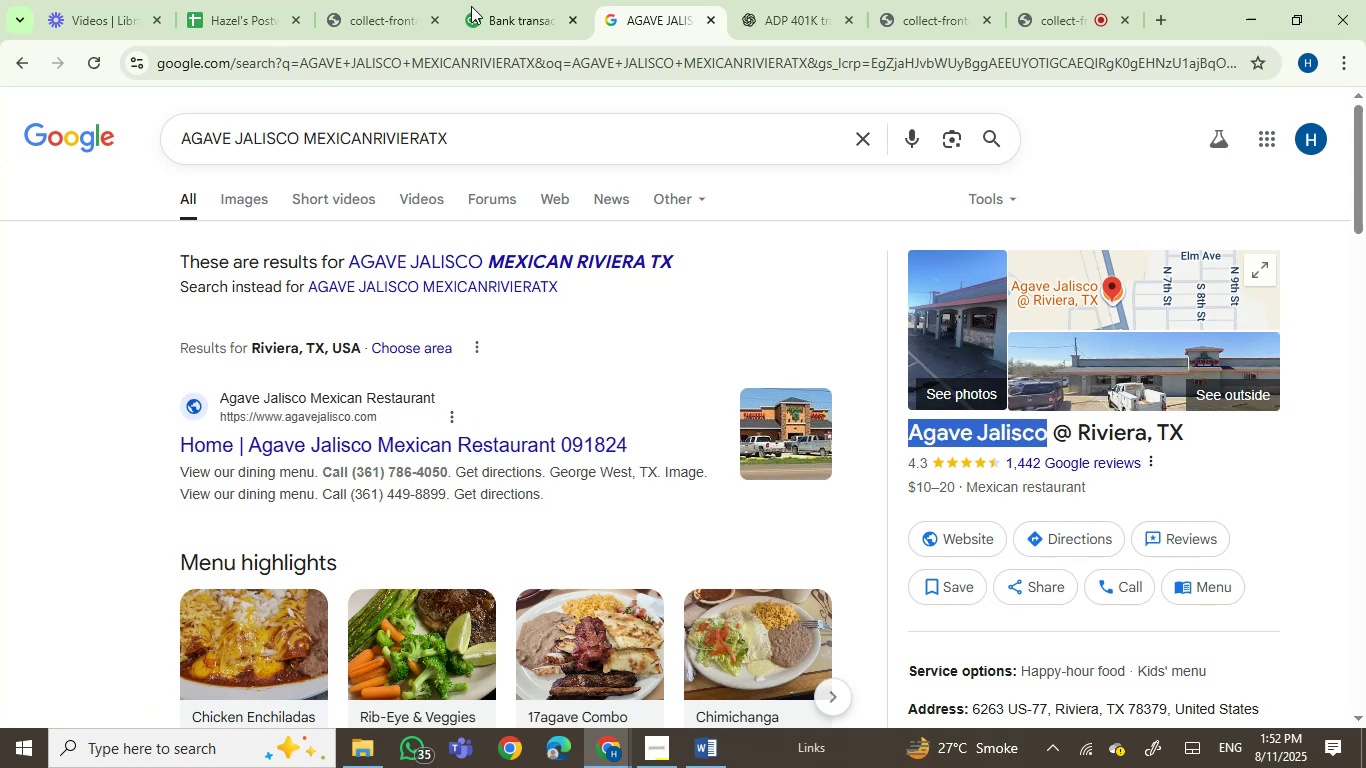 
left_click([479, 0])
 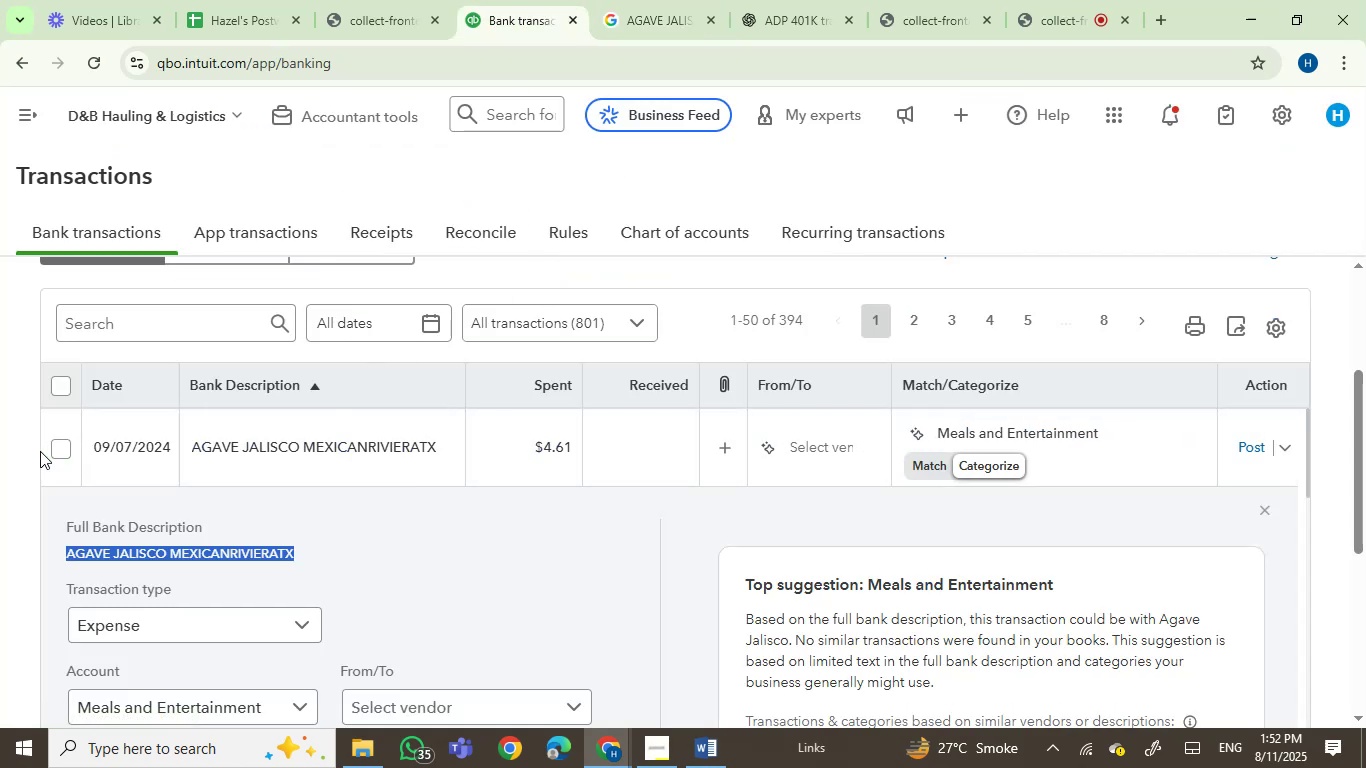 
left_click([60, 446])
 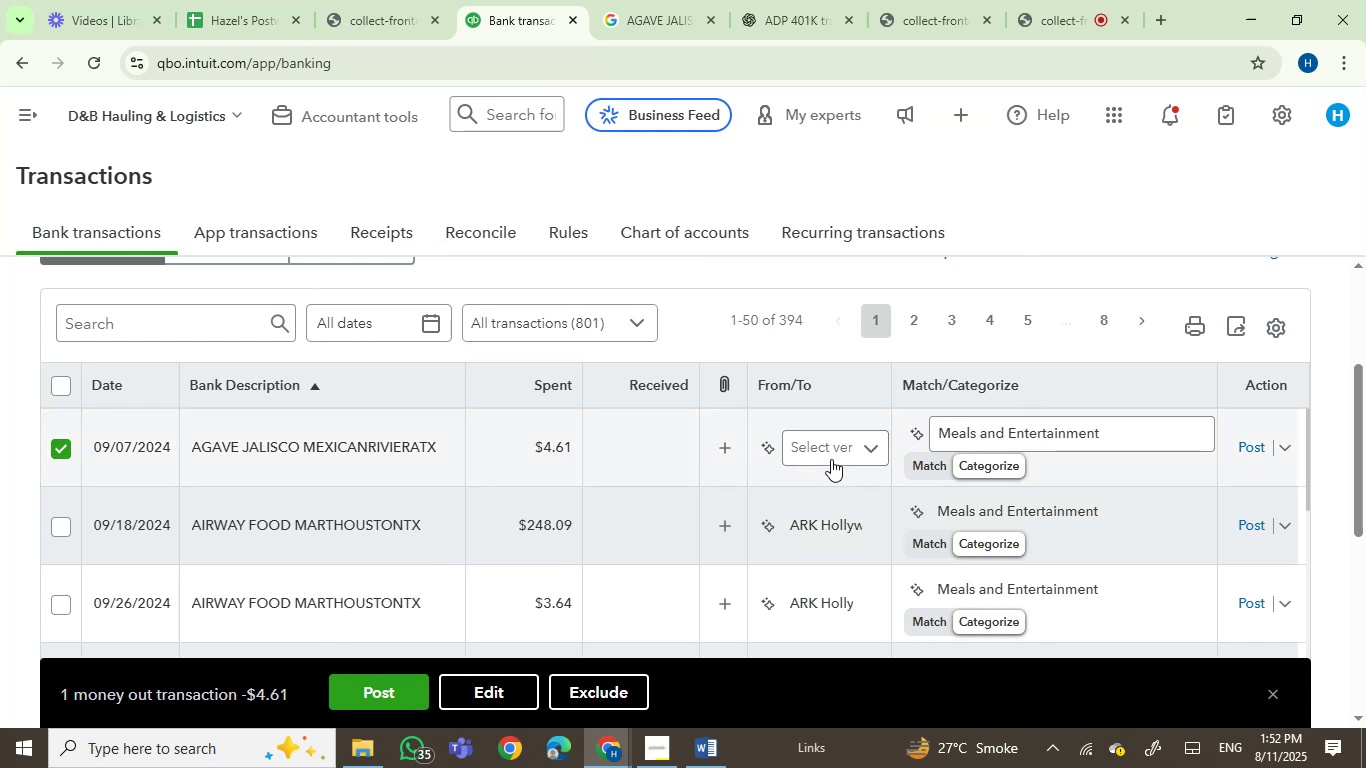 
left_click([66, 445])
 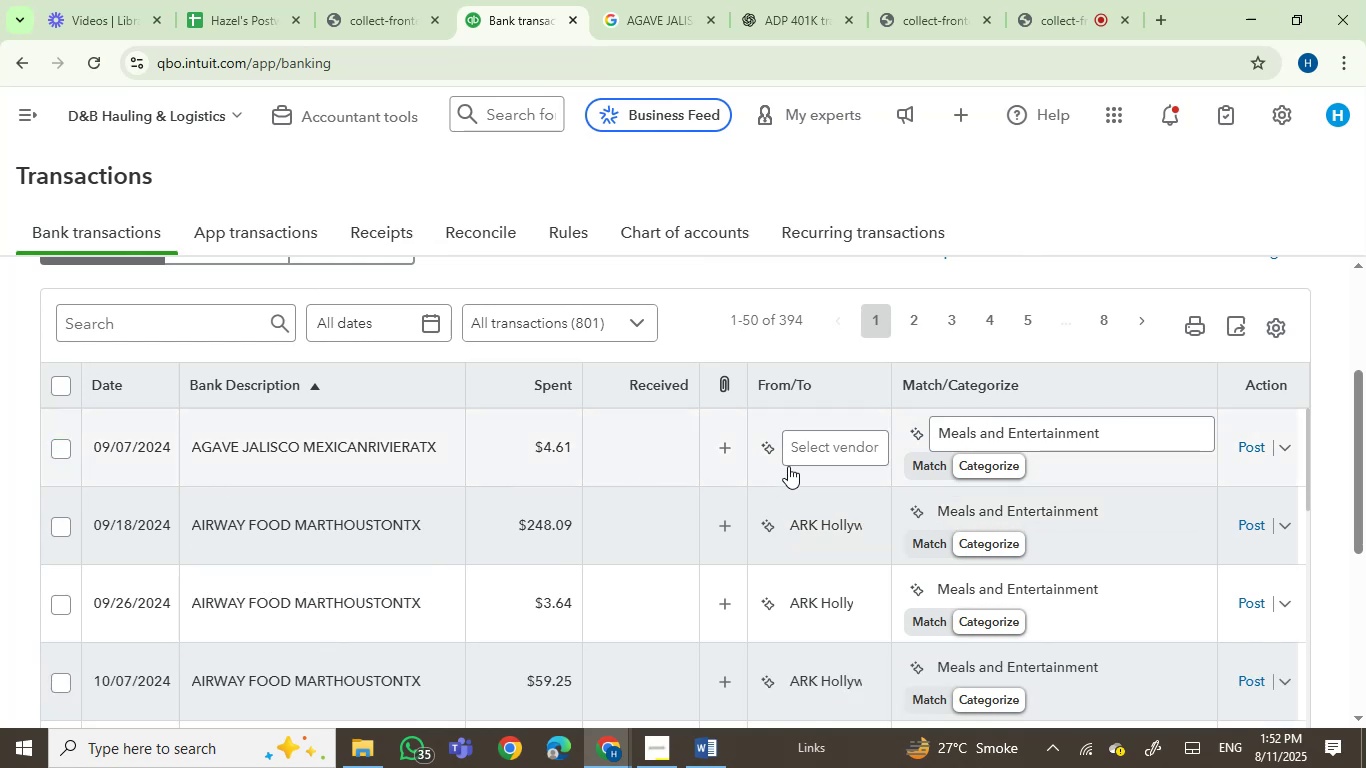 
left_click([818, 457])
 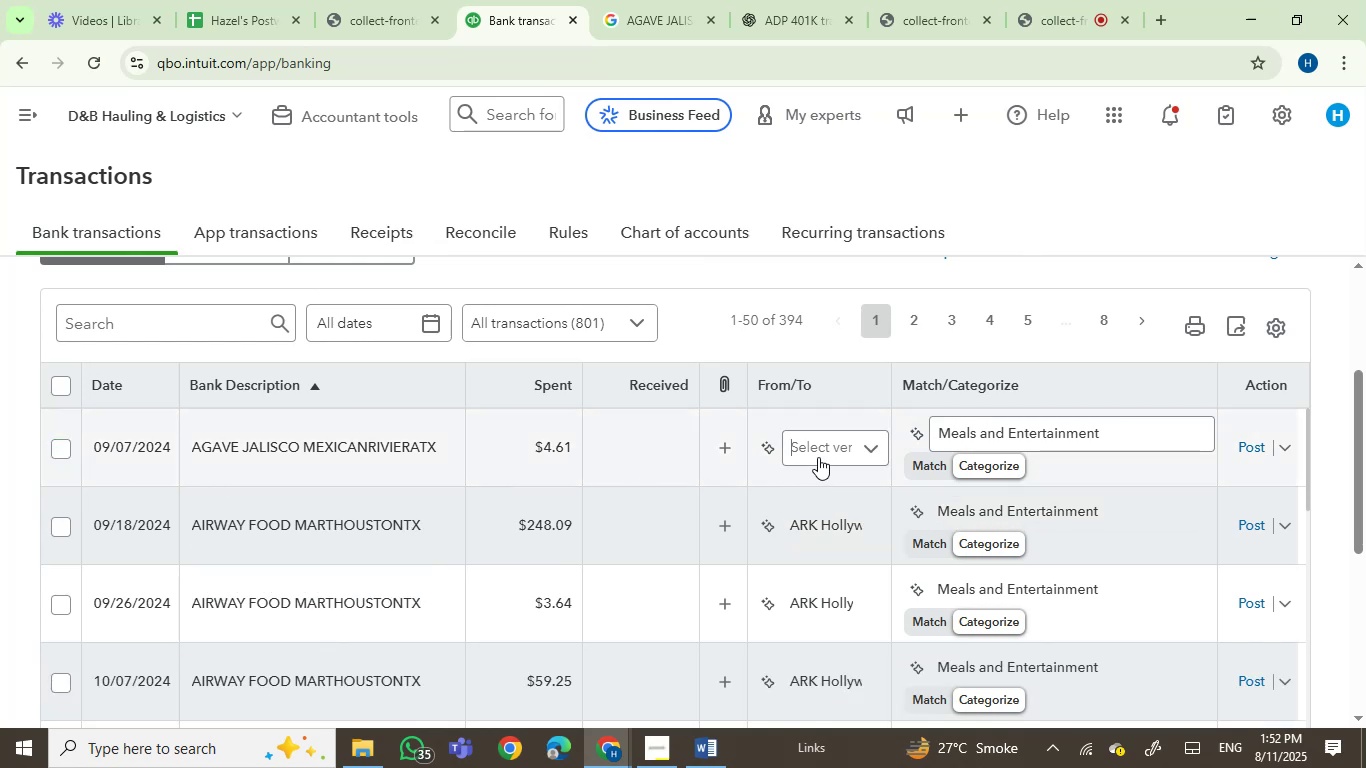 
key(Control+V)
 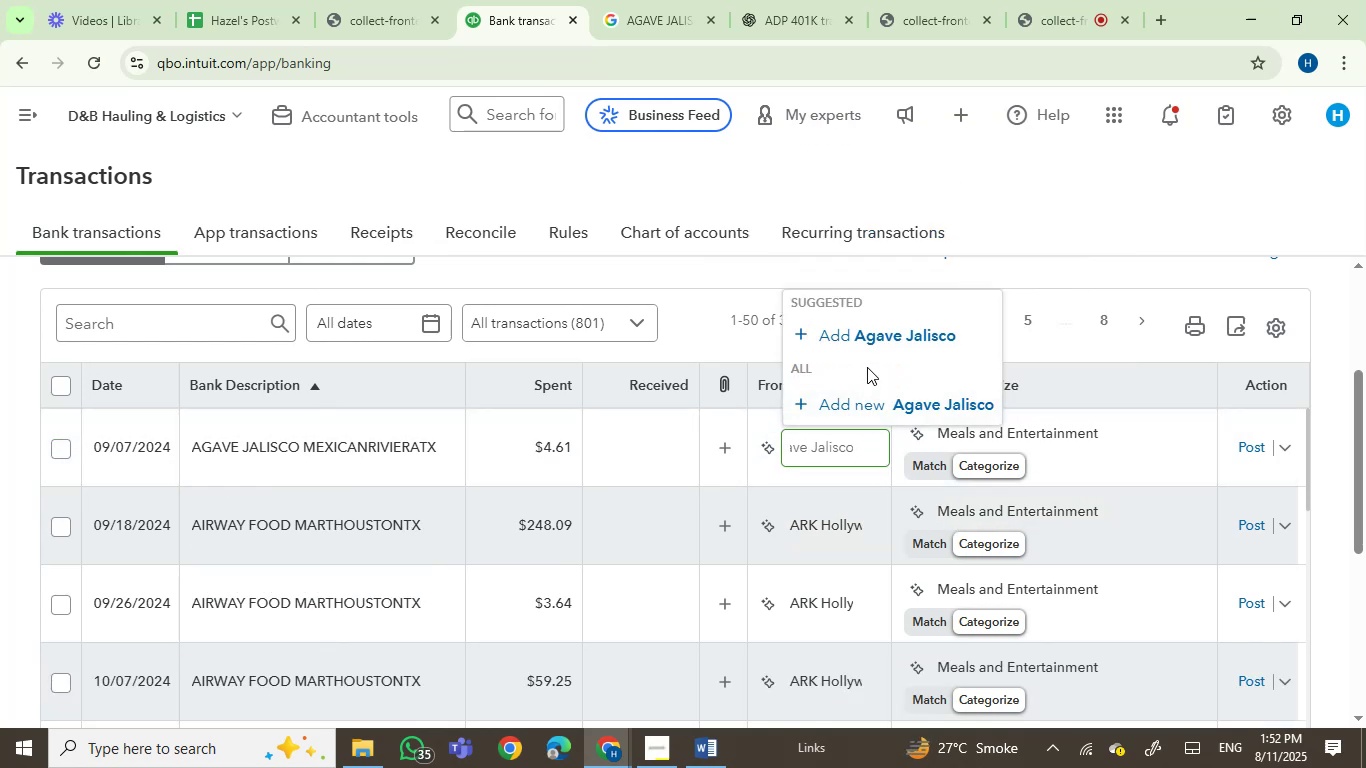 
wait(5.15)
 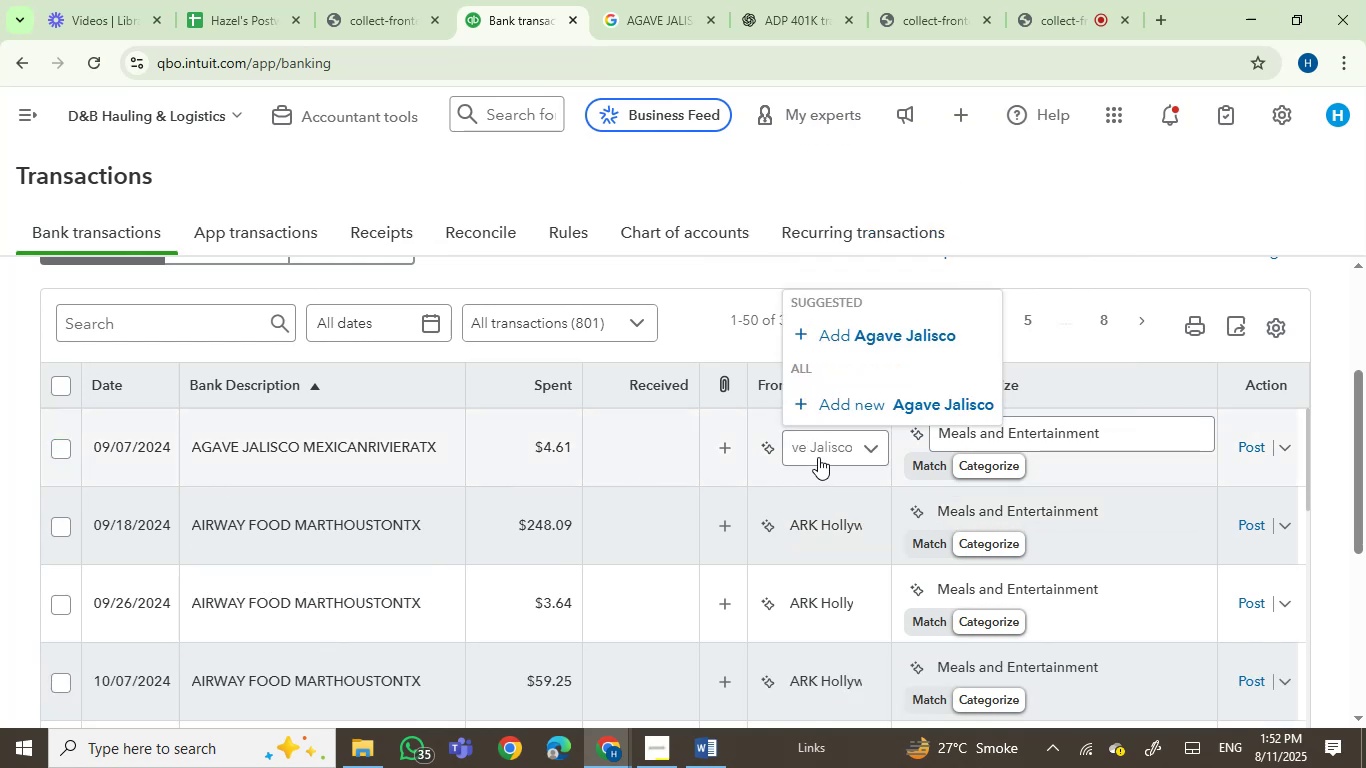 
left_click([877, 410])
 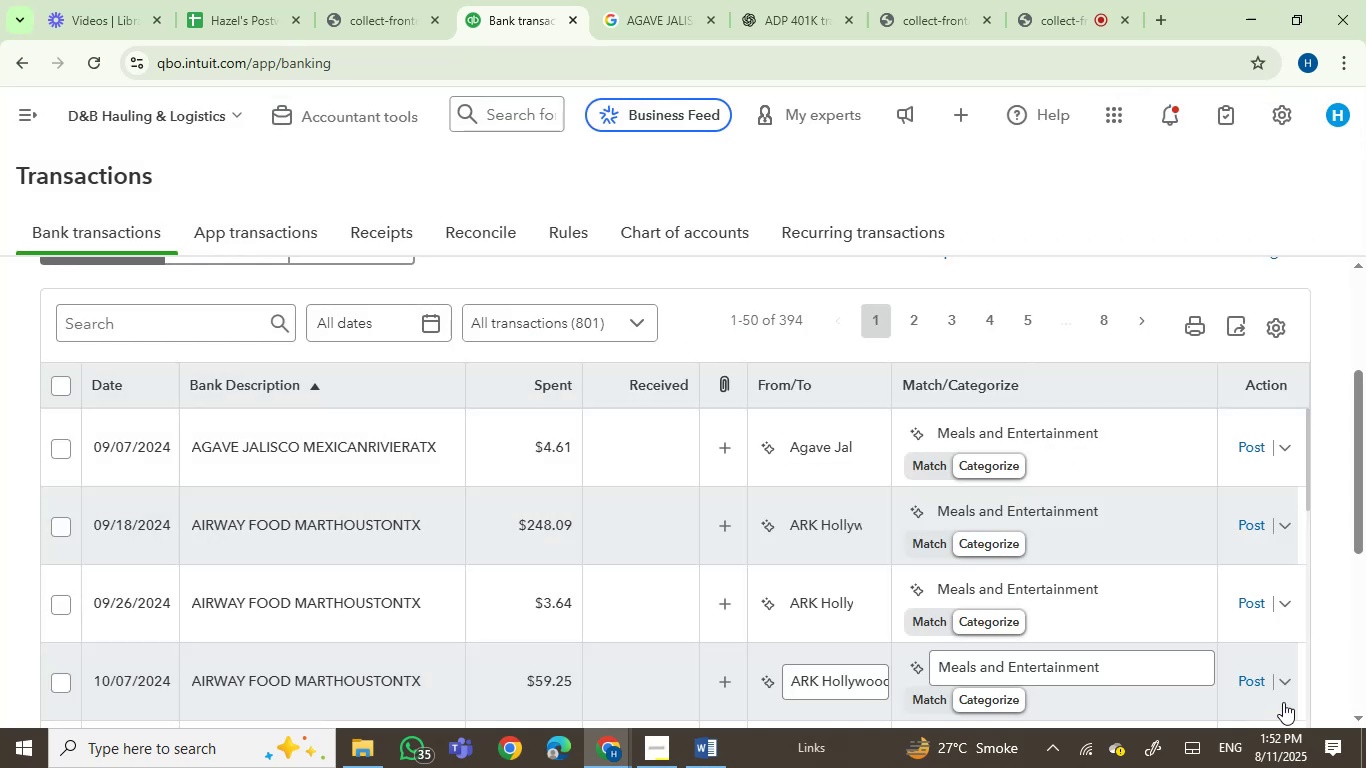 
wait(6.9)
 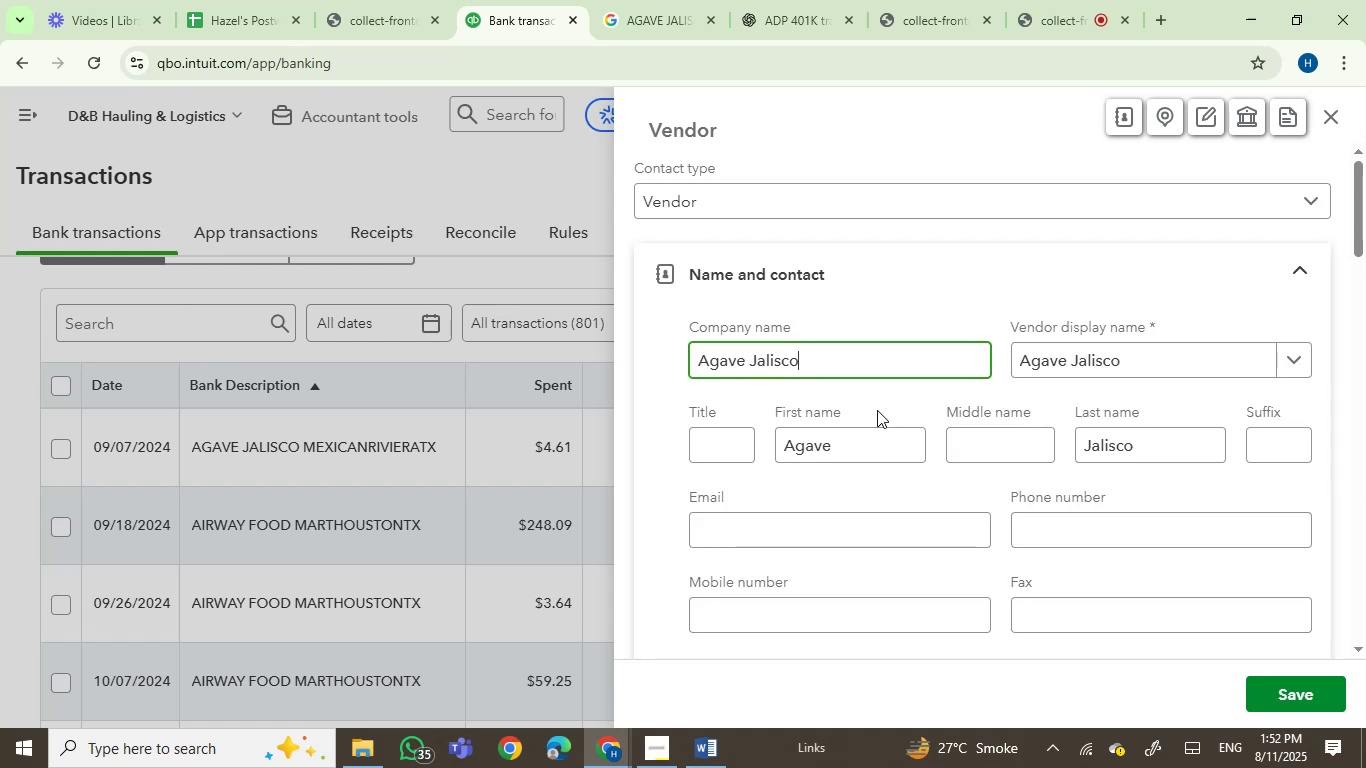 
left_click([985, 441])
 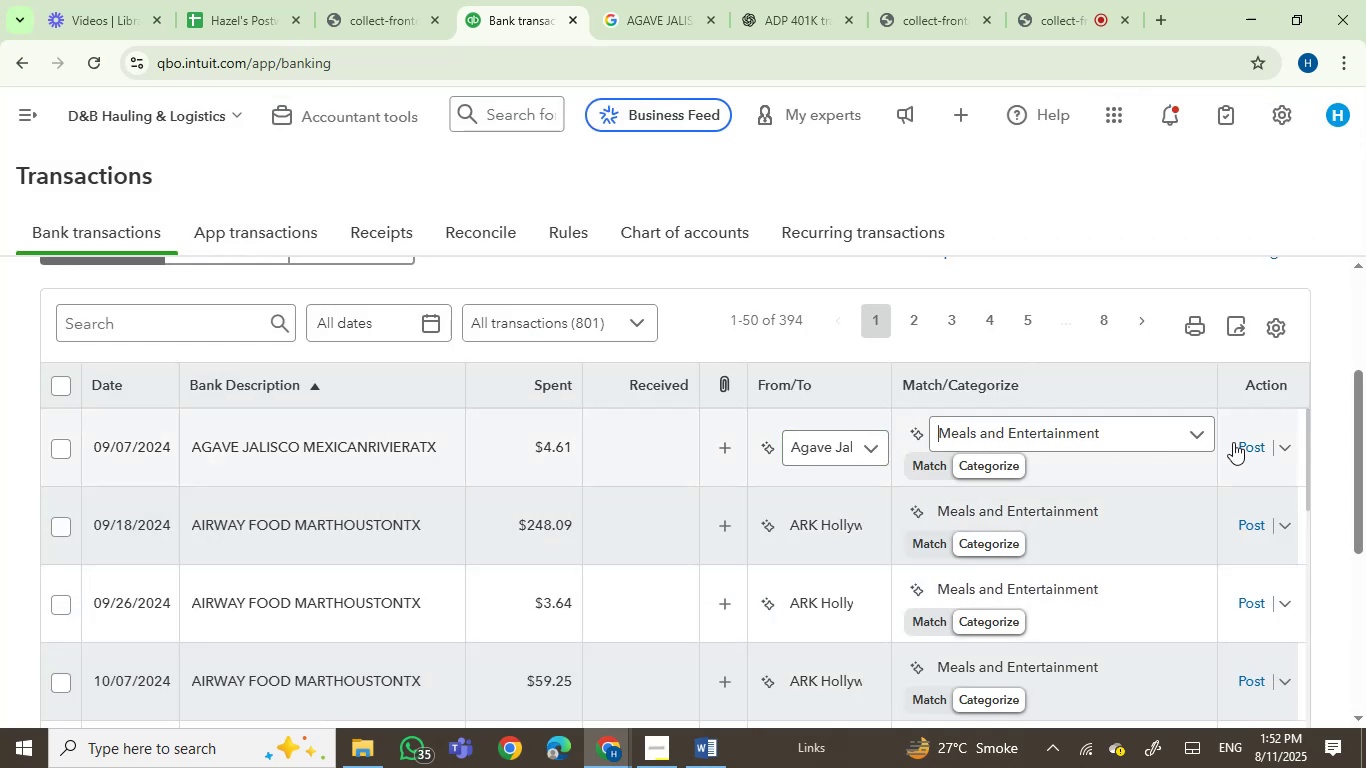 
left_click([1248, 437])
 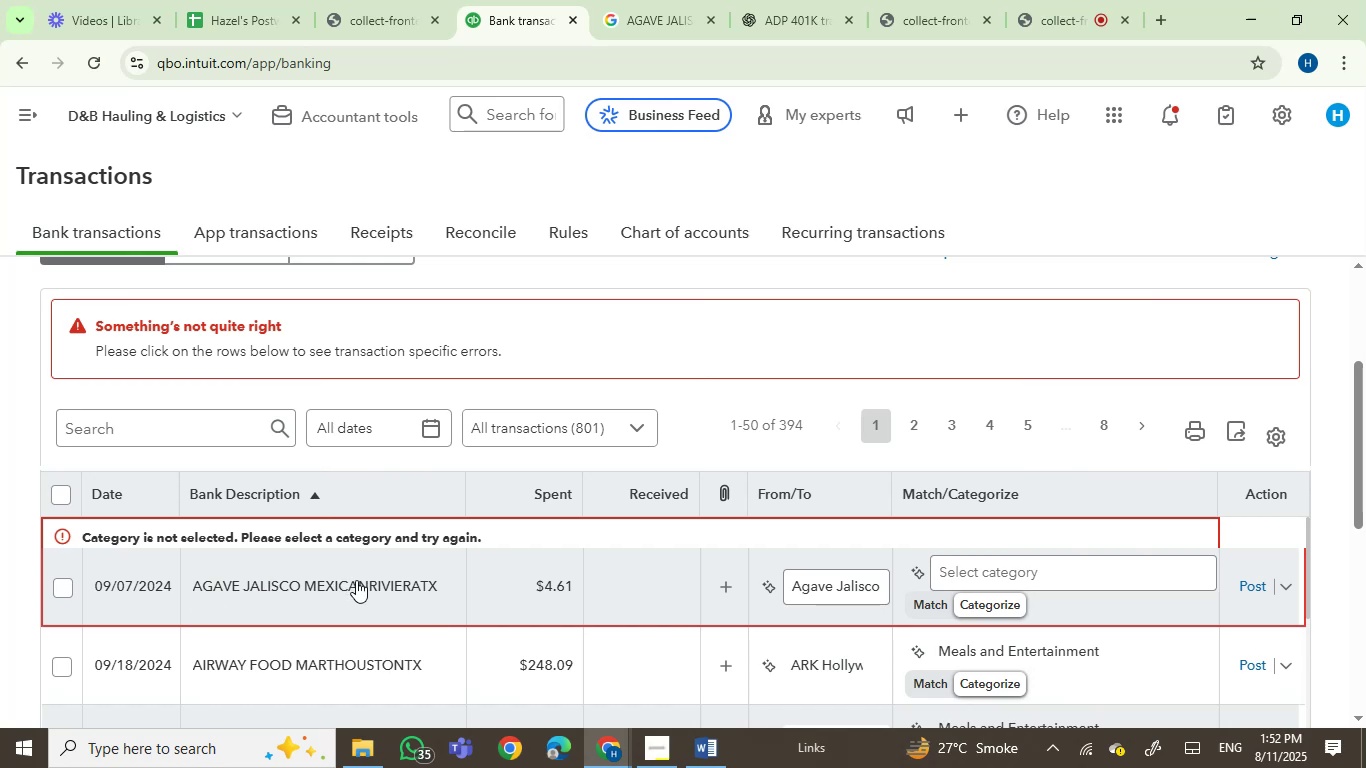 
wait(5.83)
 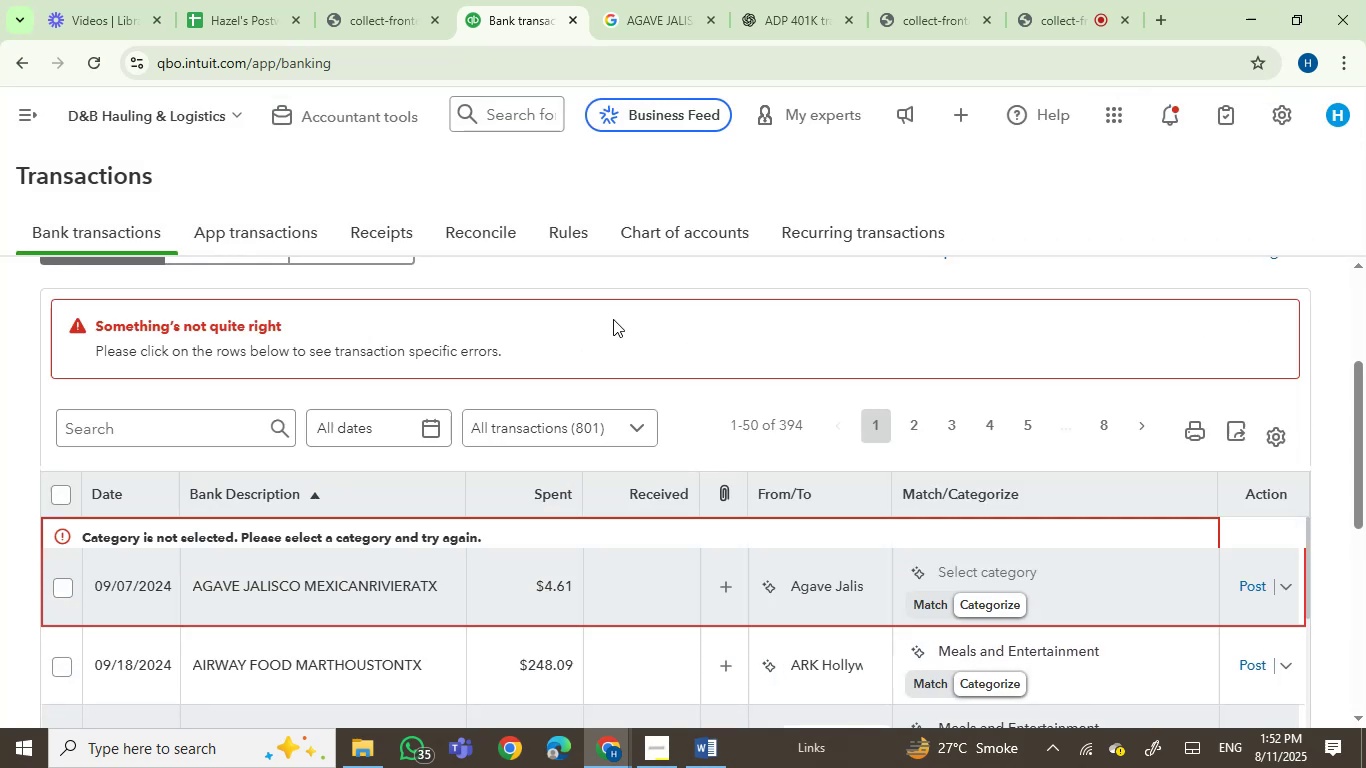 
left_click([987, 571])
 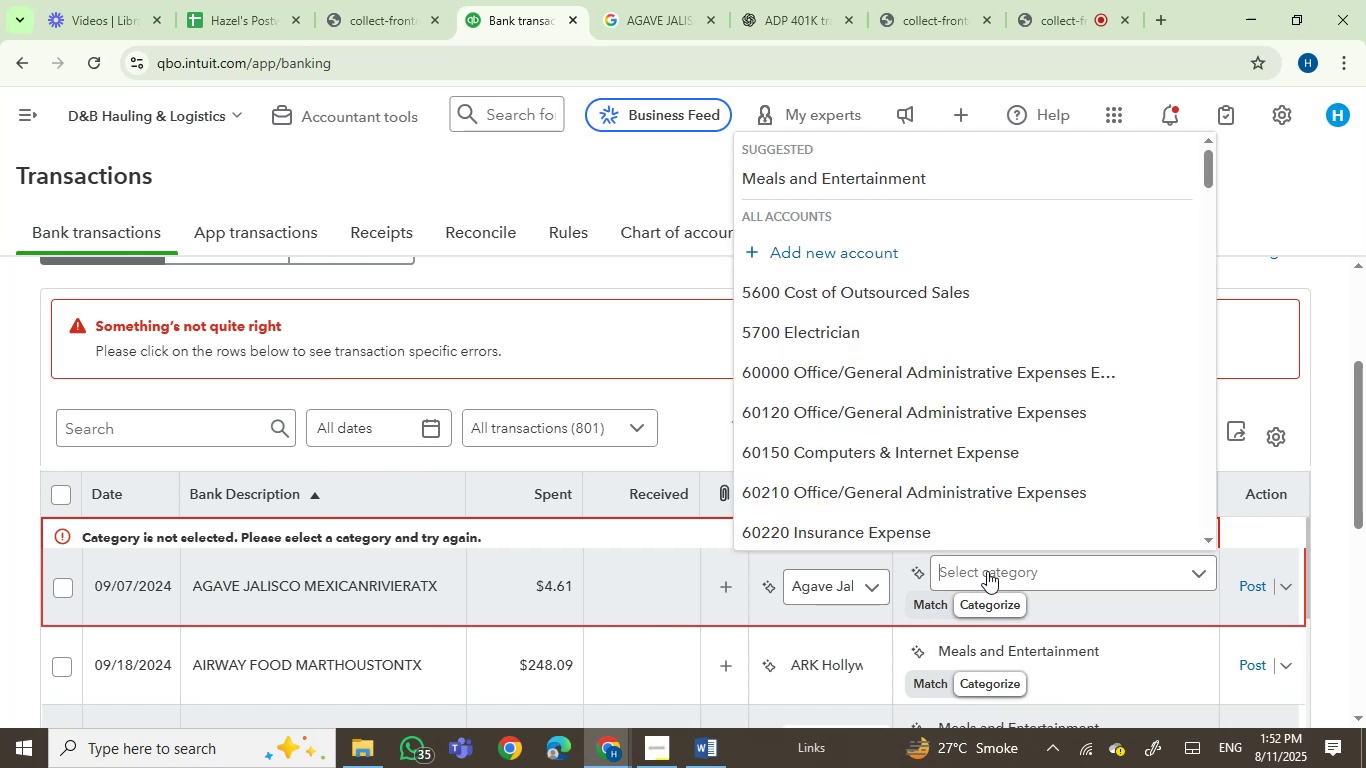 
type(mea)
 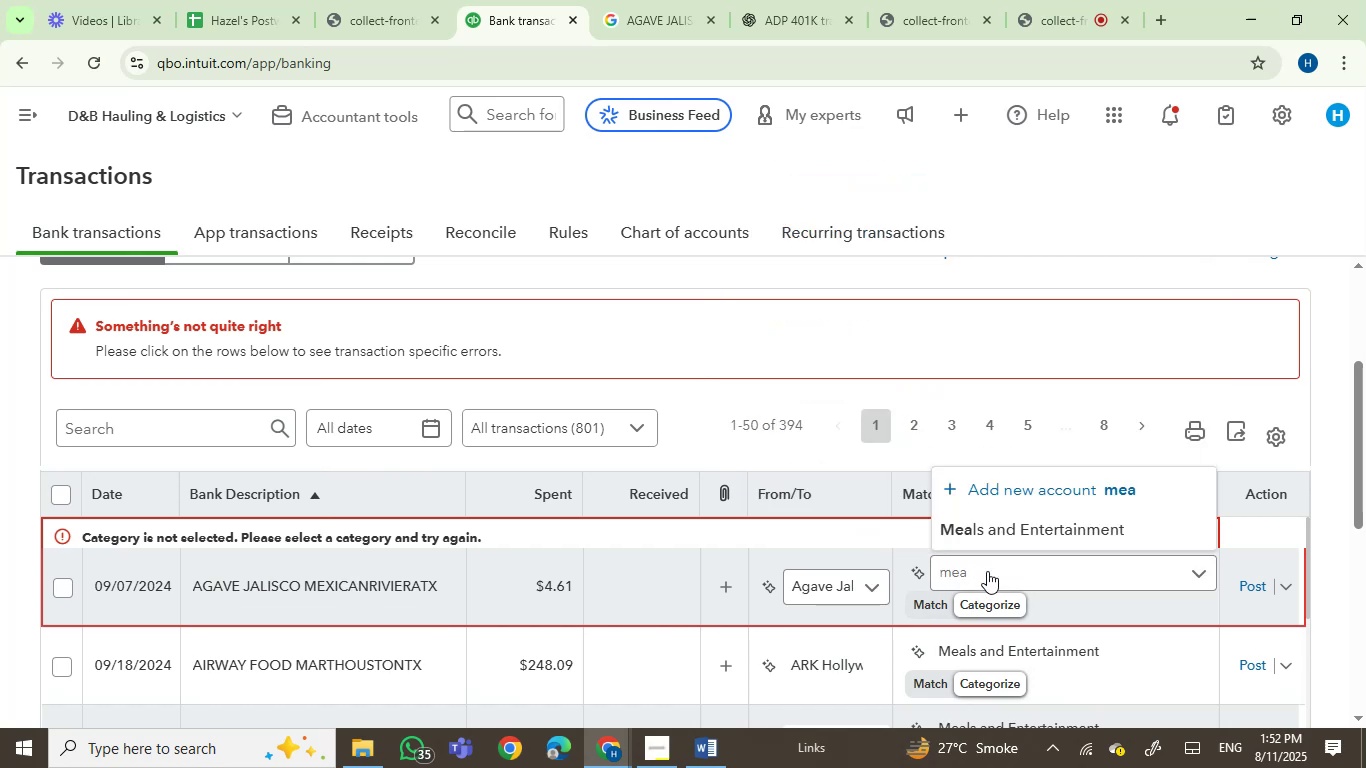 
left_click([1002, 535])
 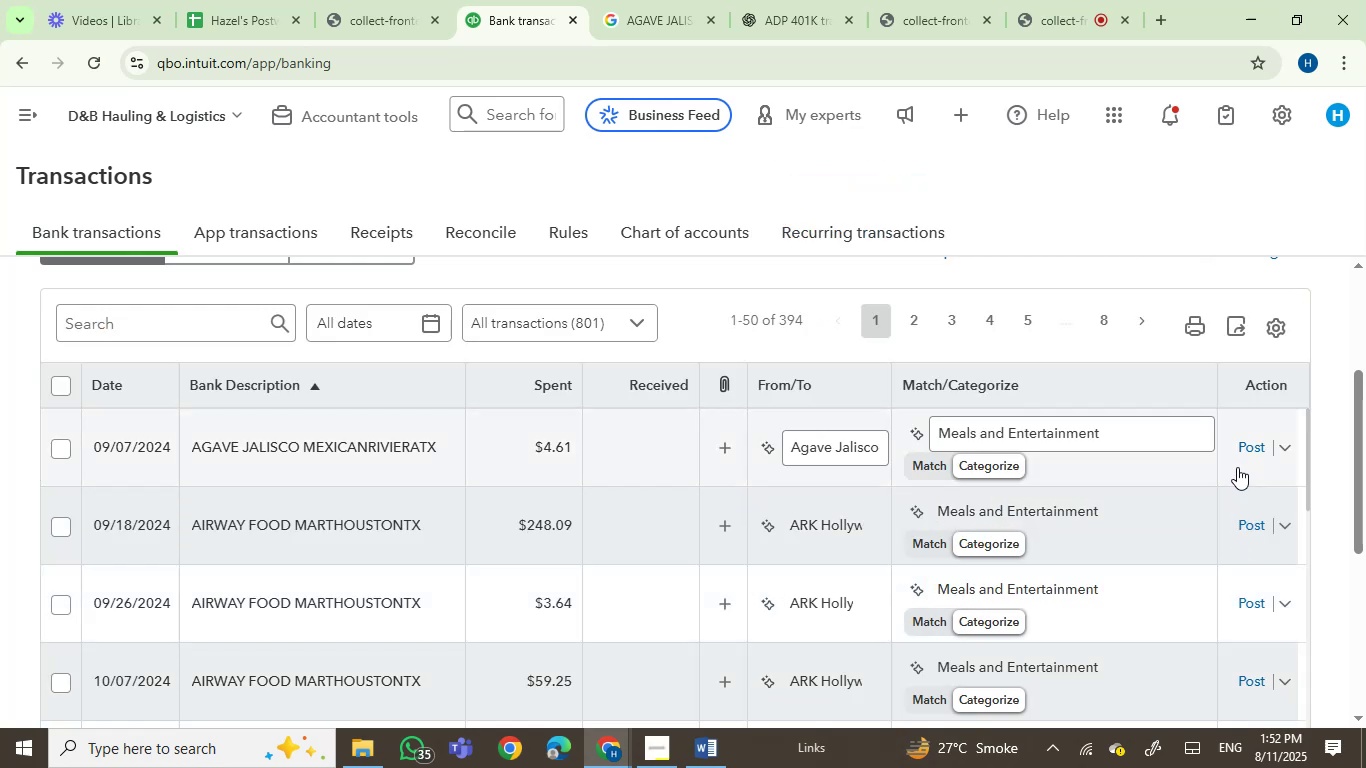 
left_click([1247, 451])
 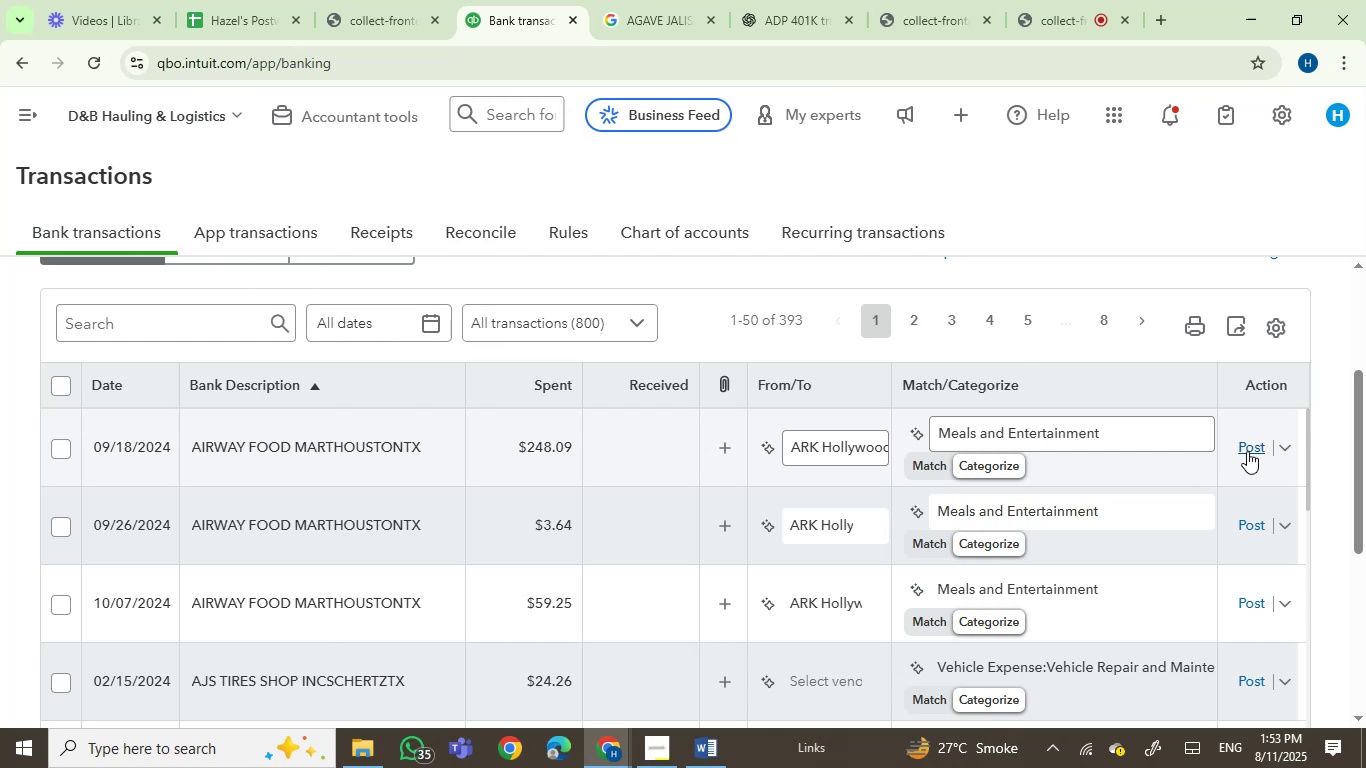 
wait(18.61)
 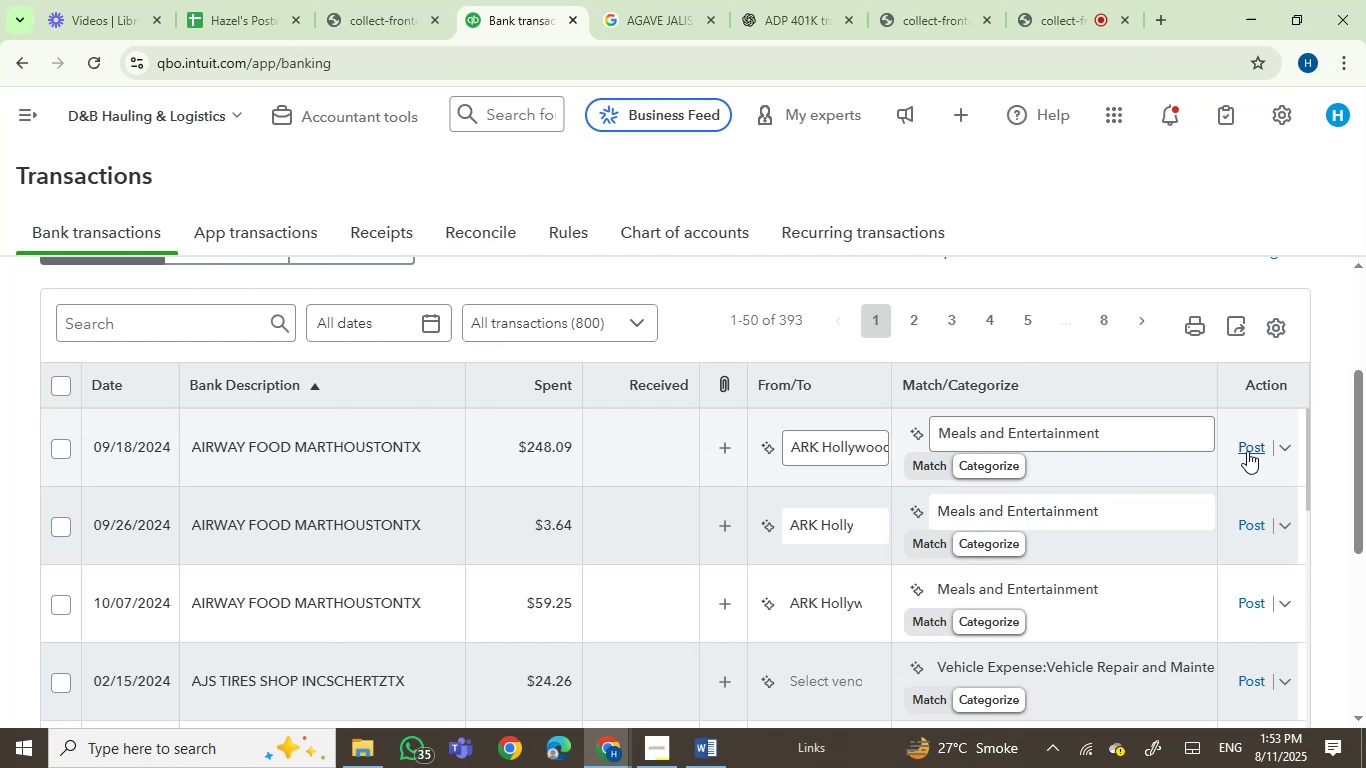 
scroll: coordinate [671, 344], scroll_direction: down, amount: 1.0
 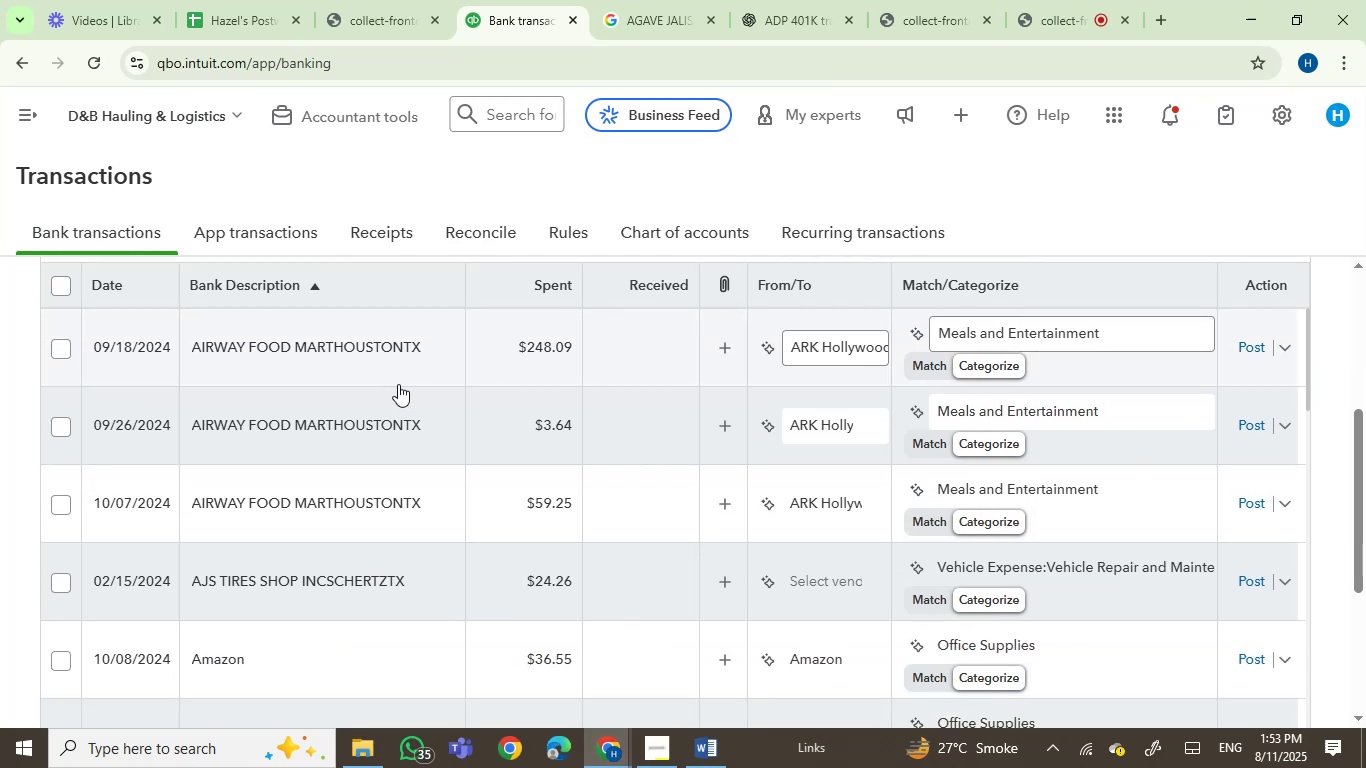 
left_click([295, 349])
 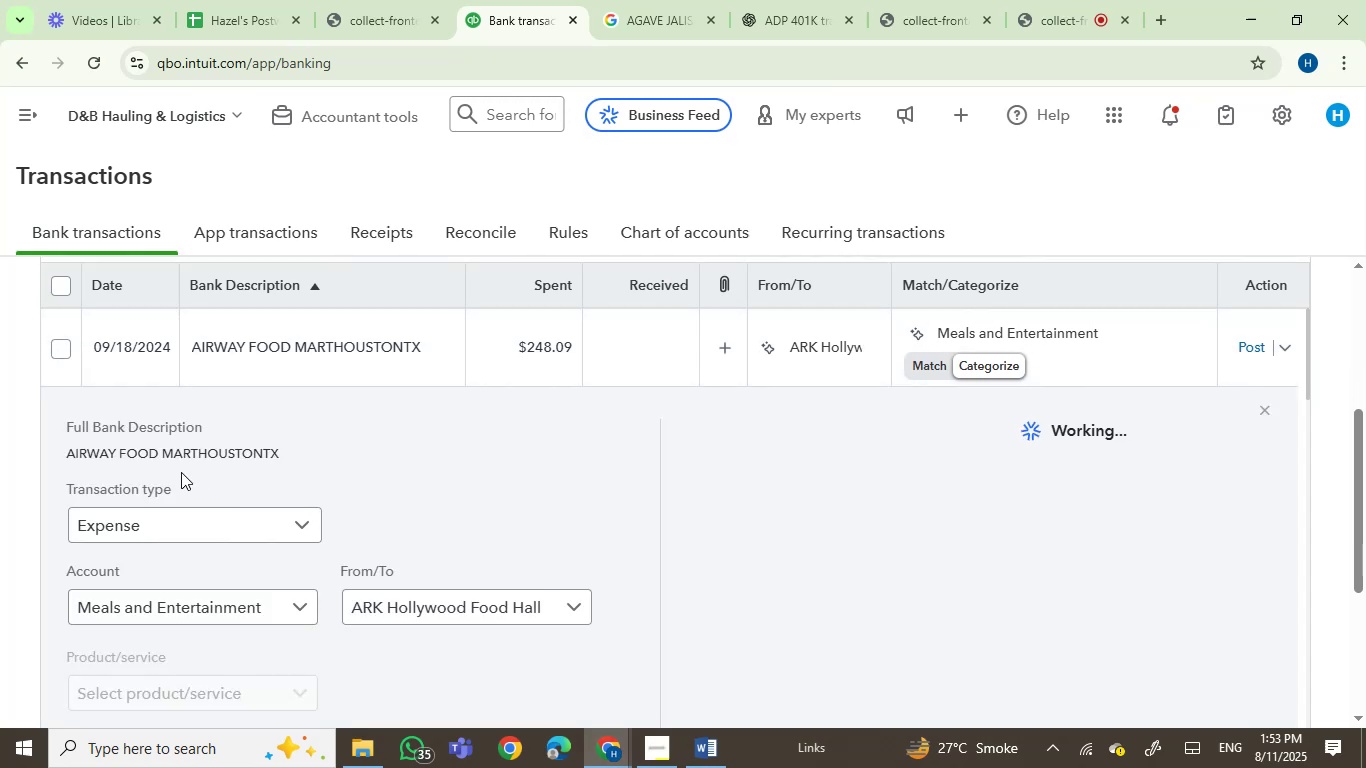 
left_click([95, 451])
 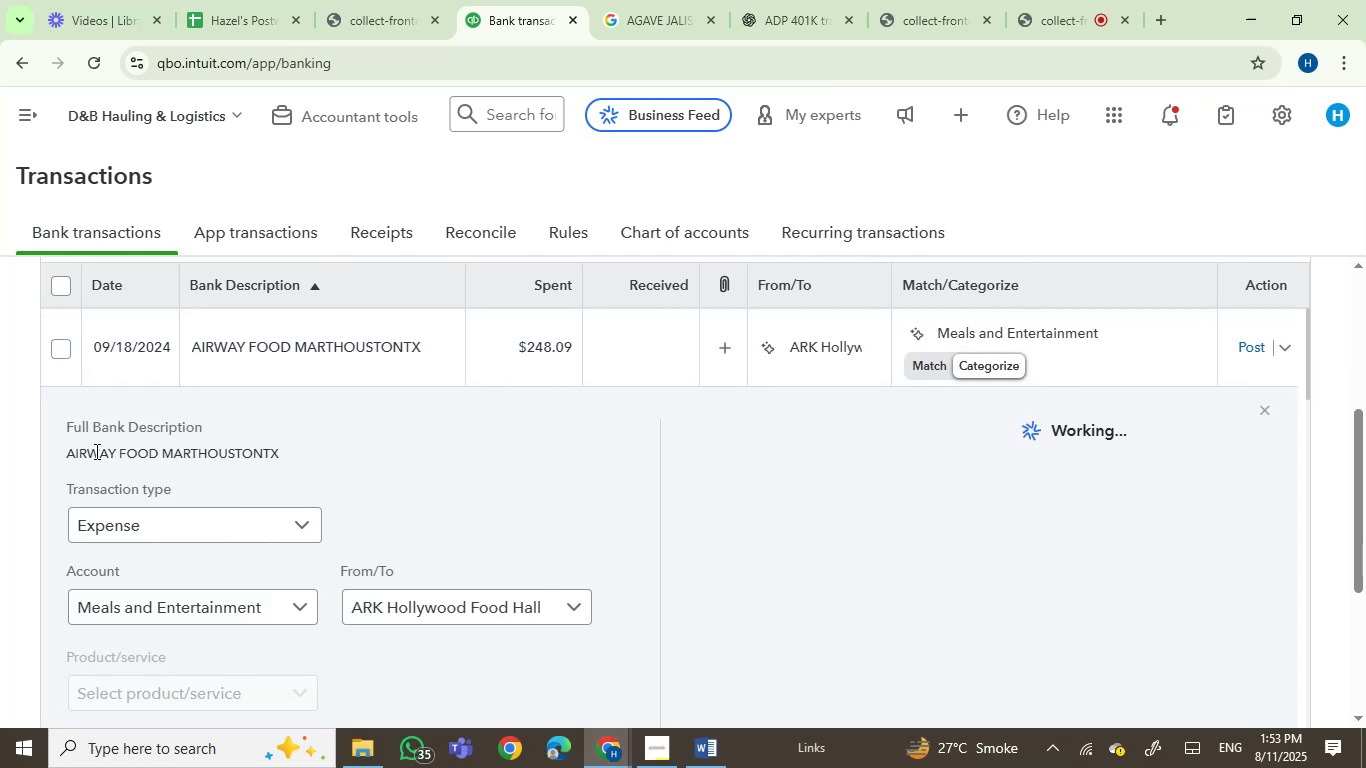 
left_click_drag(start_coordinate=[95, 451], to_coordinate=[226, 448])
 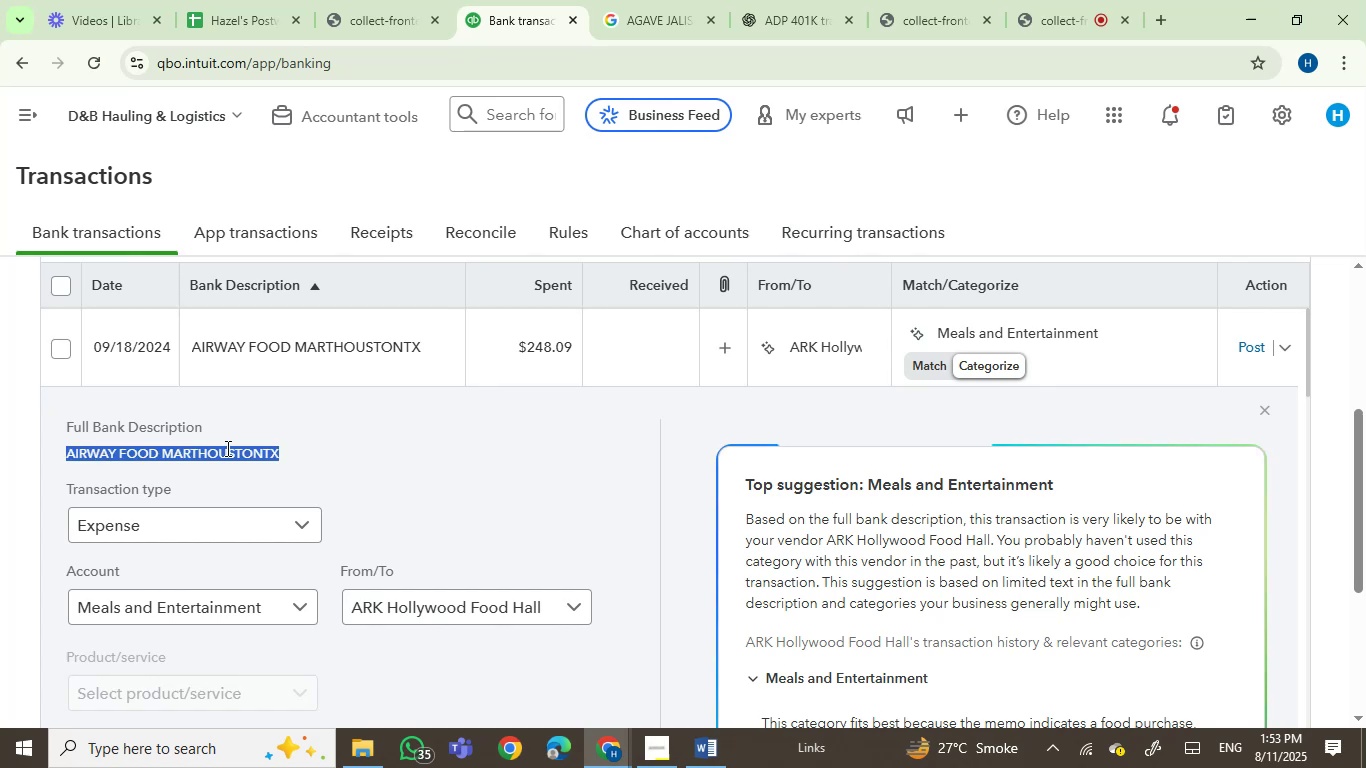 
key(Control+C)
 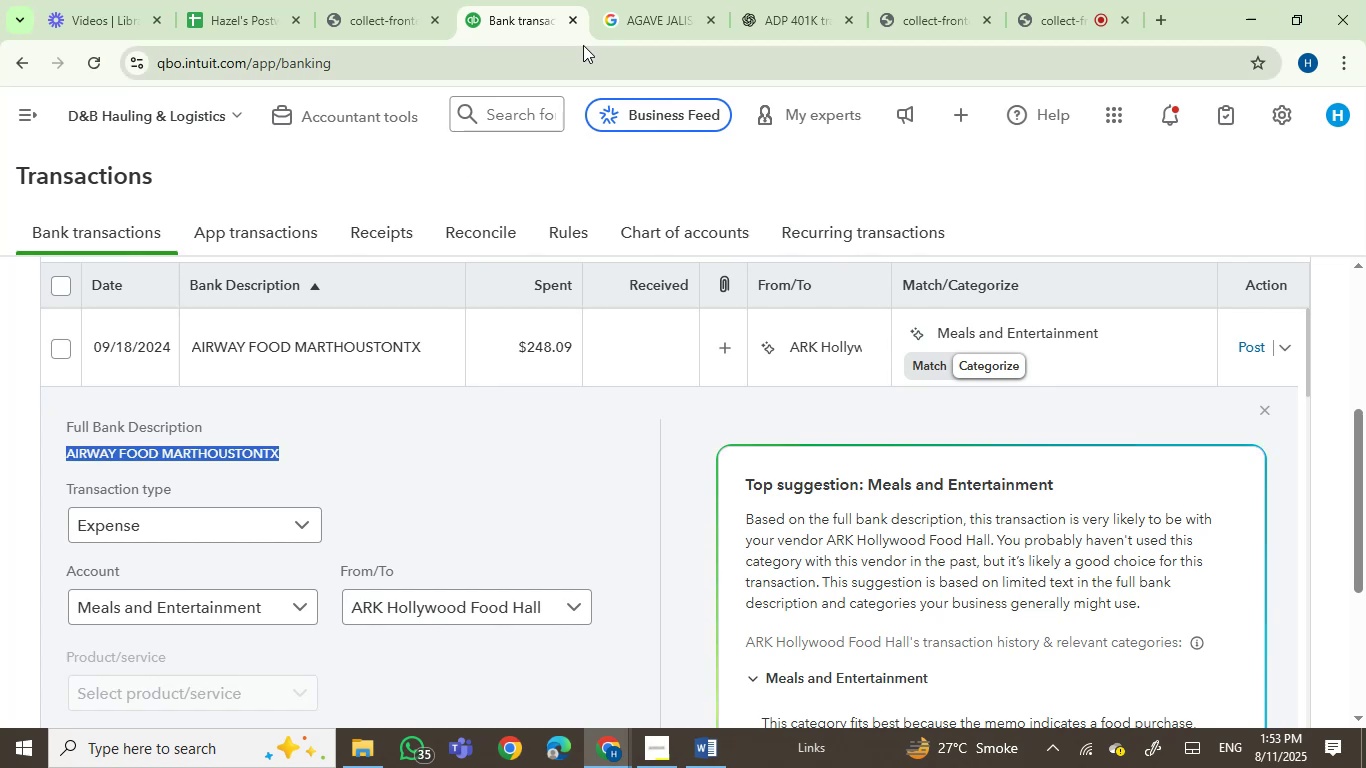 
left_click([614, 29])
 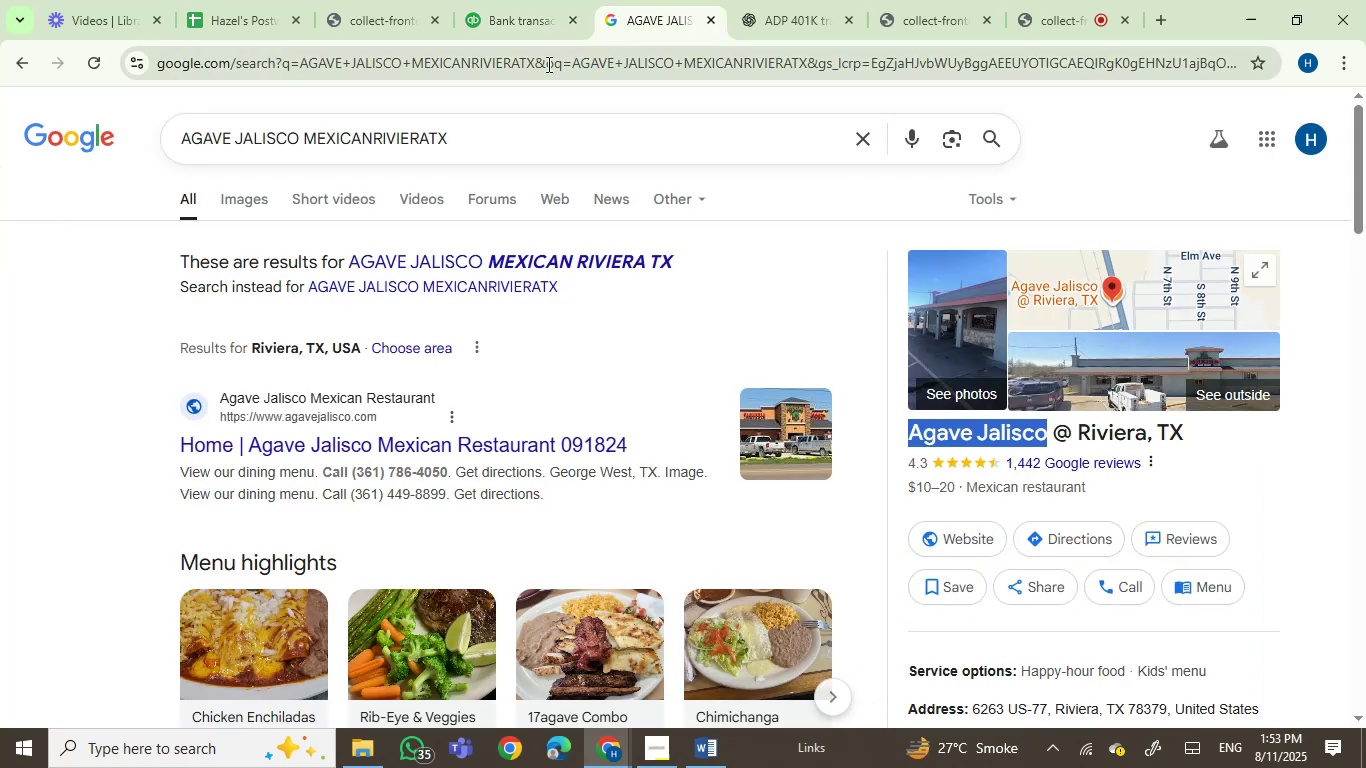 
key(Control+ControlLeft)
 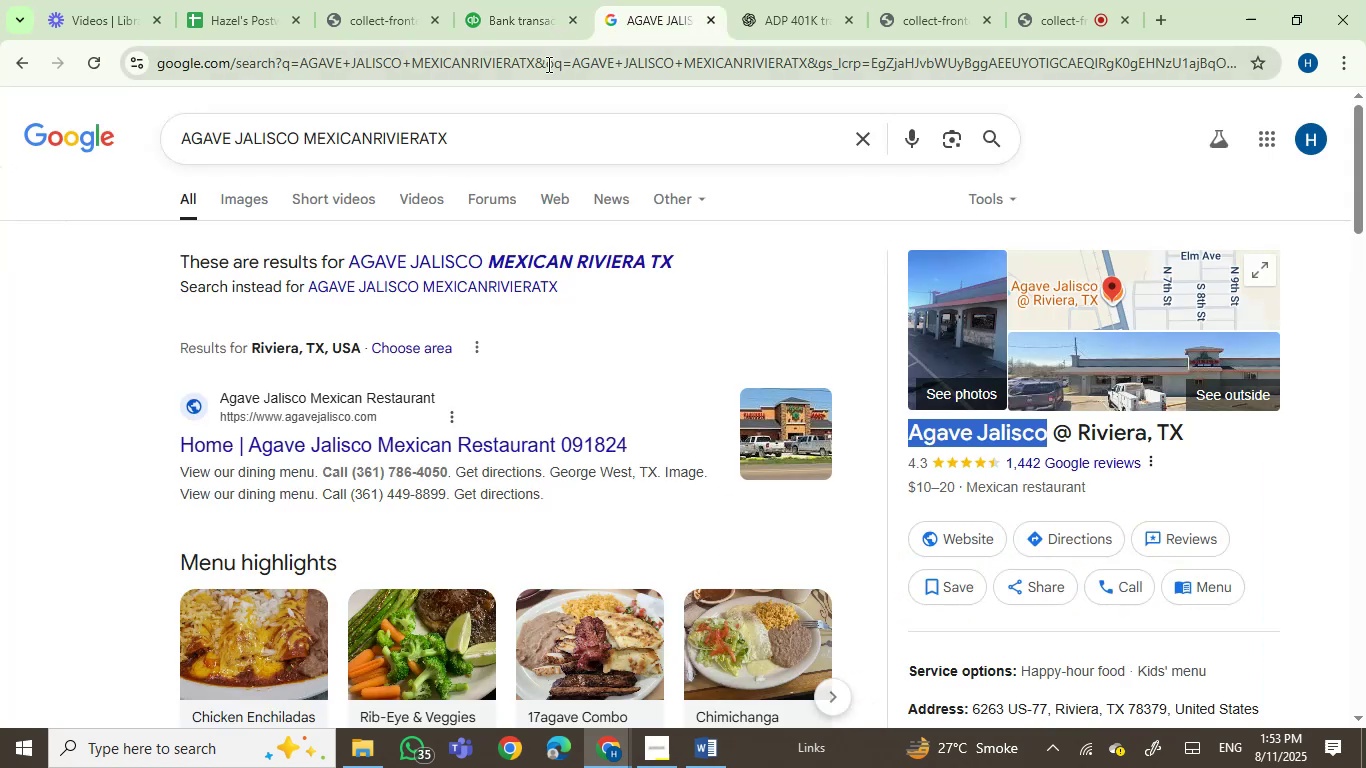 
double_click([547, 64])
 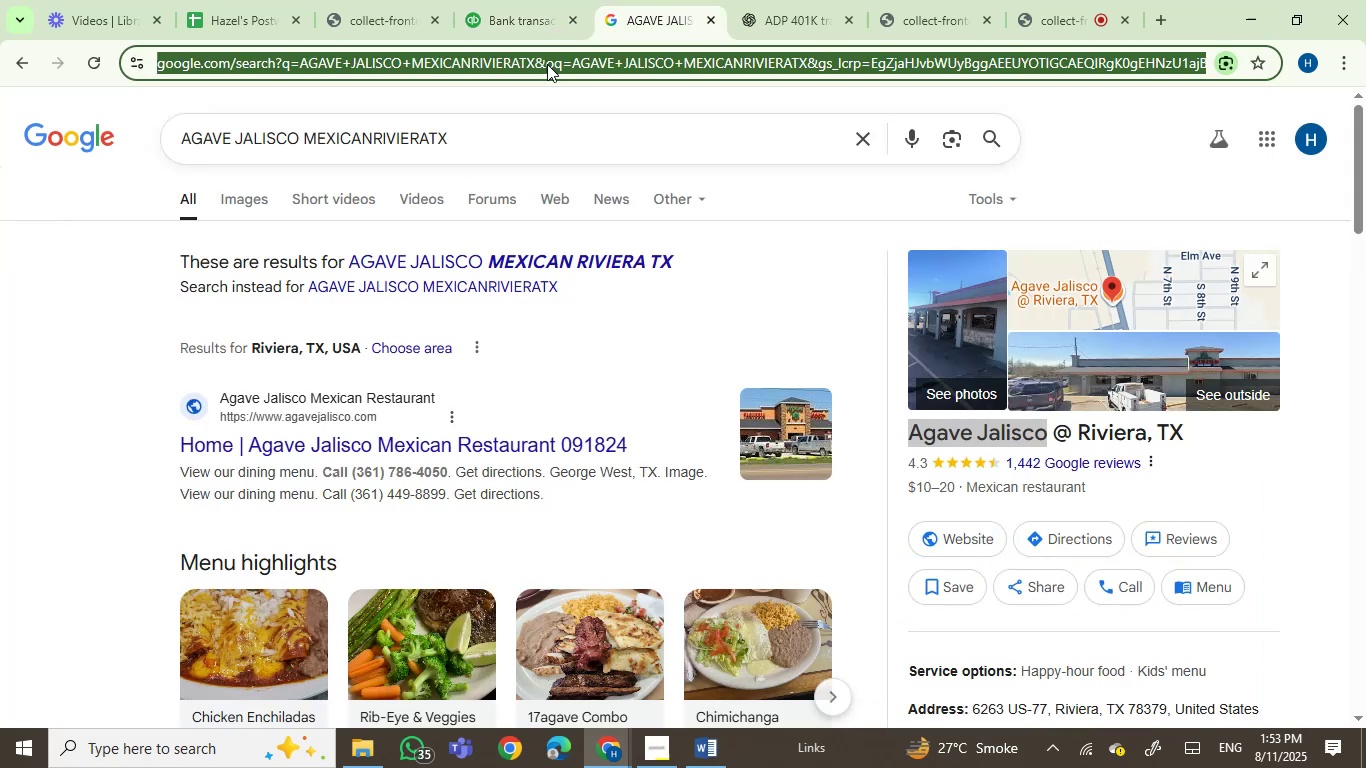 
key(Control+V)
 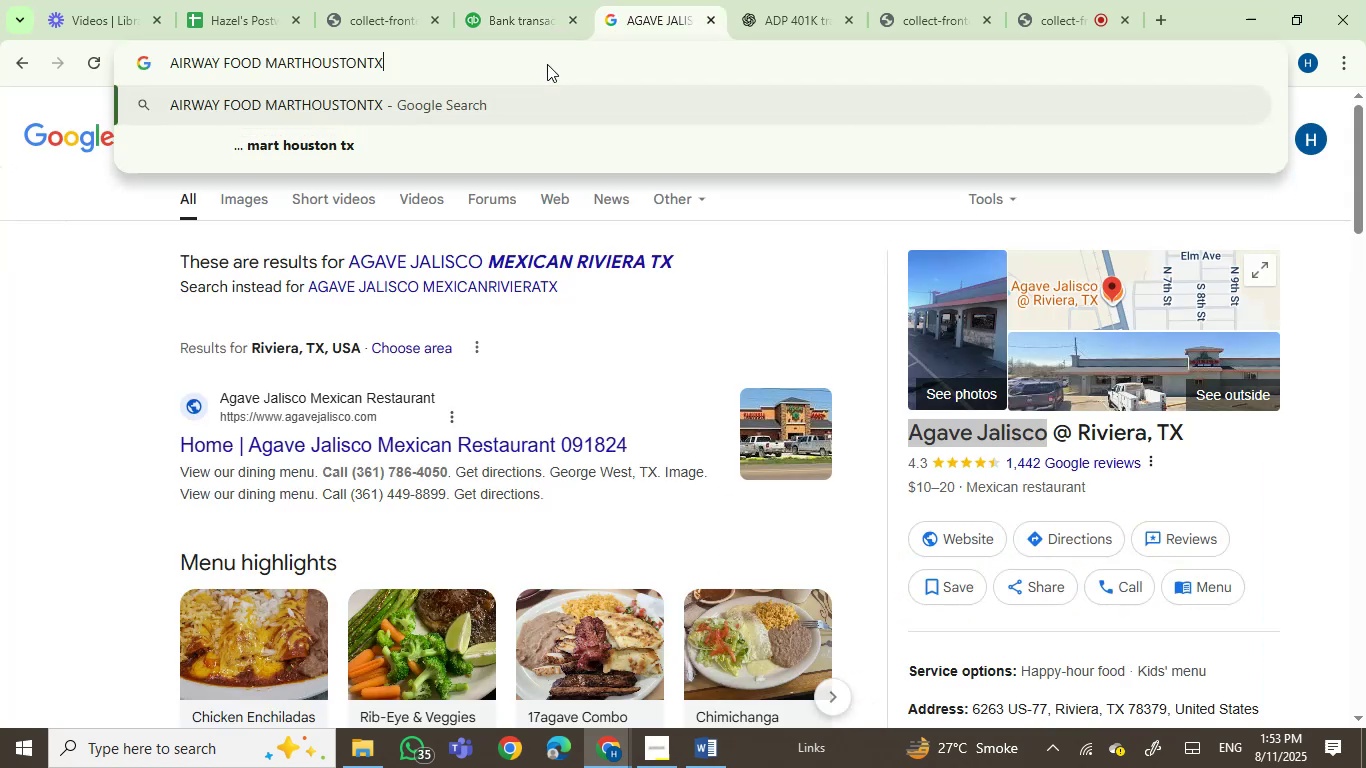 
key(Enter)
 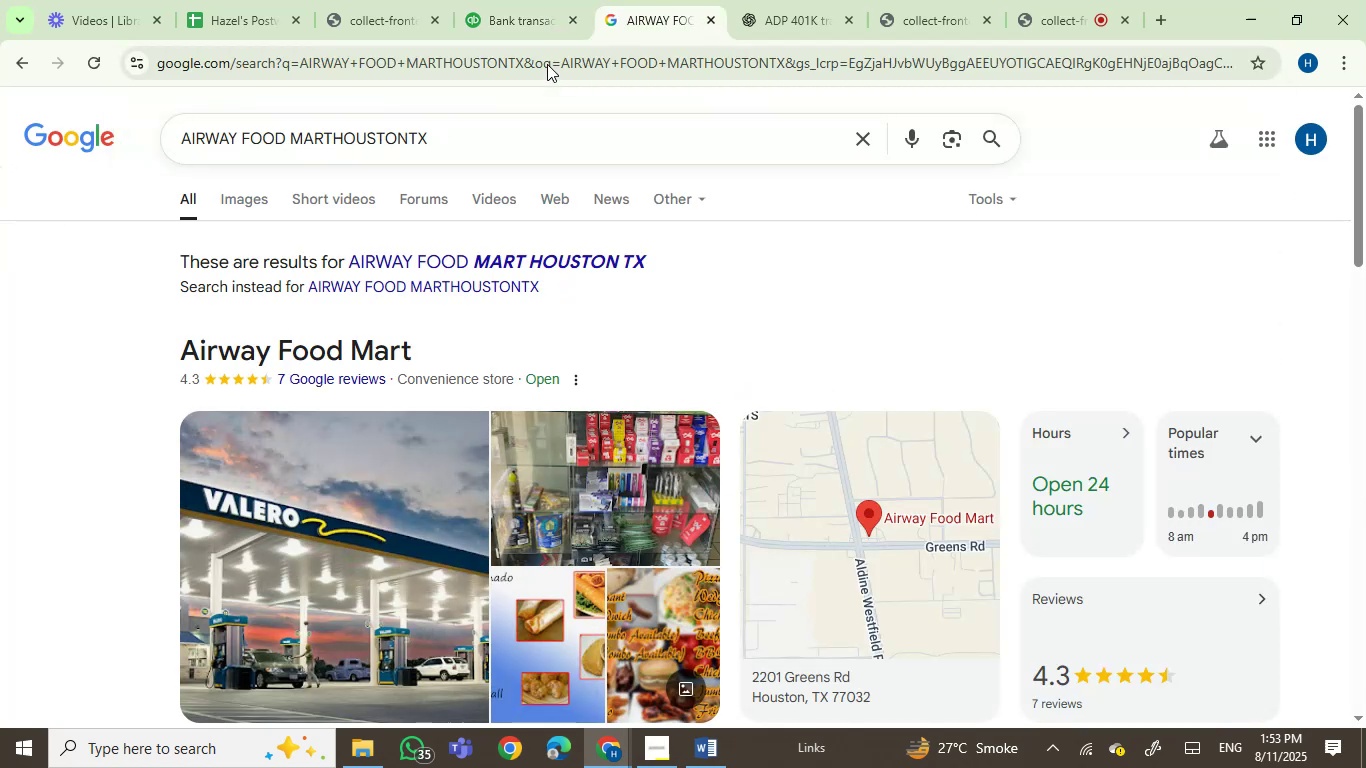 
wait(10.02)
 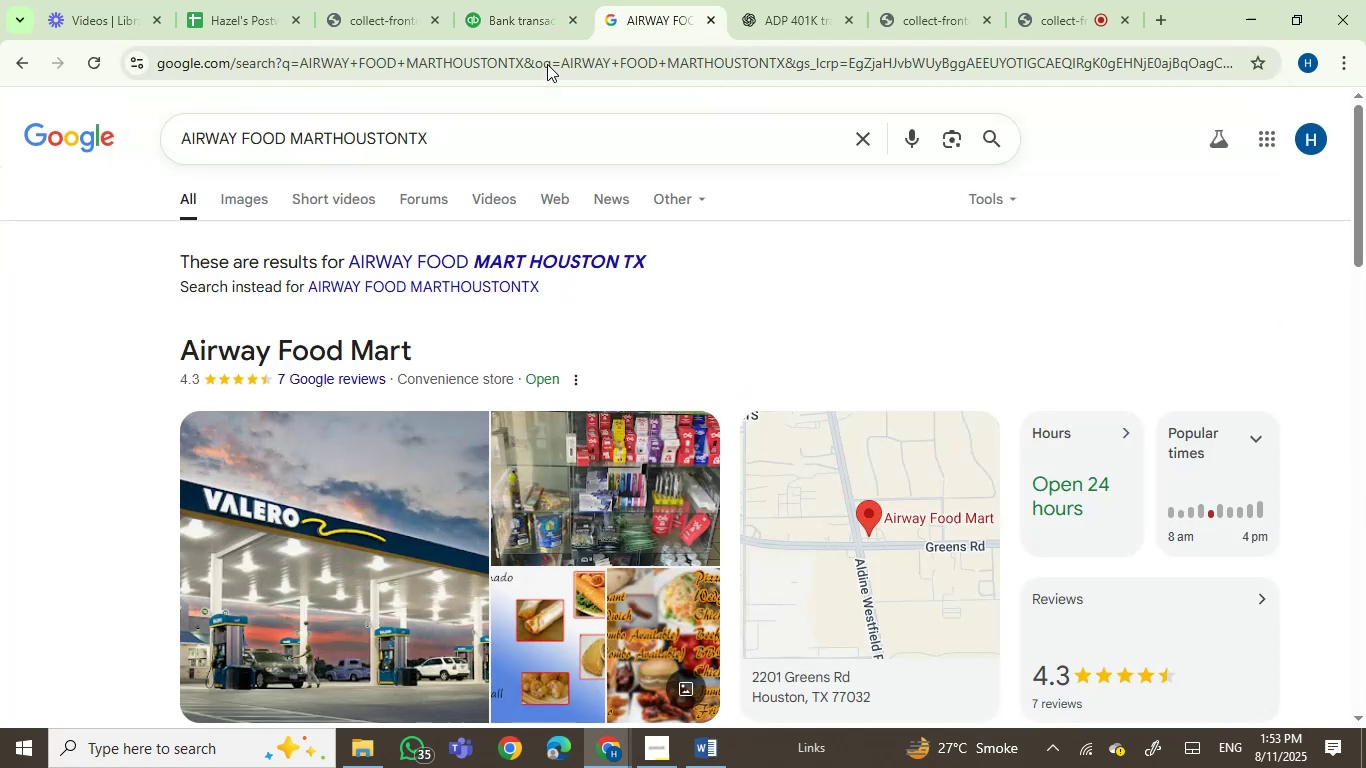 
left_click([526, 17])
 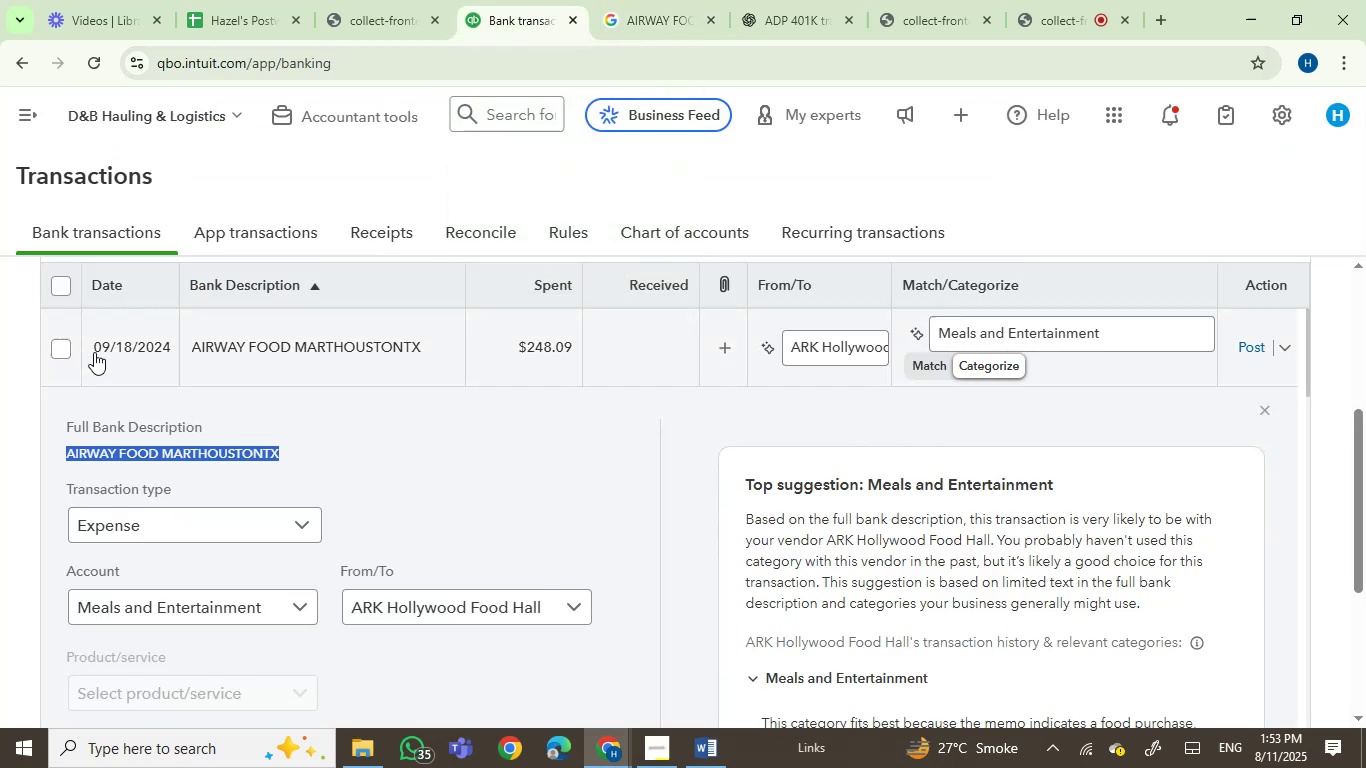 
left_click([52, 348])
 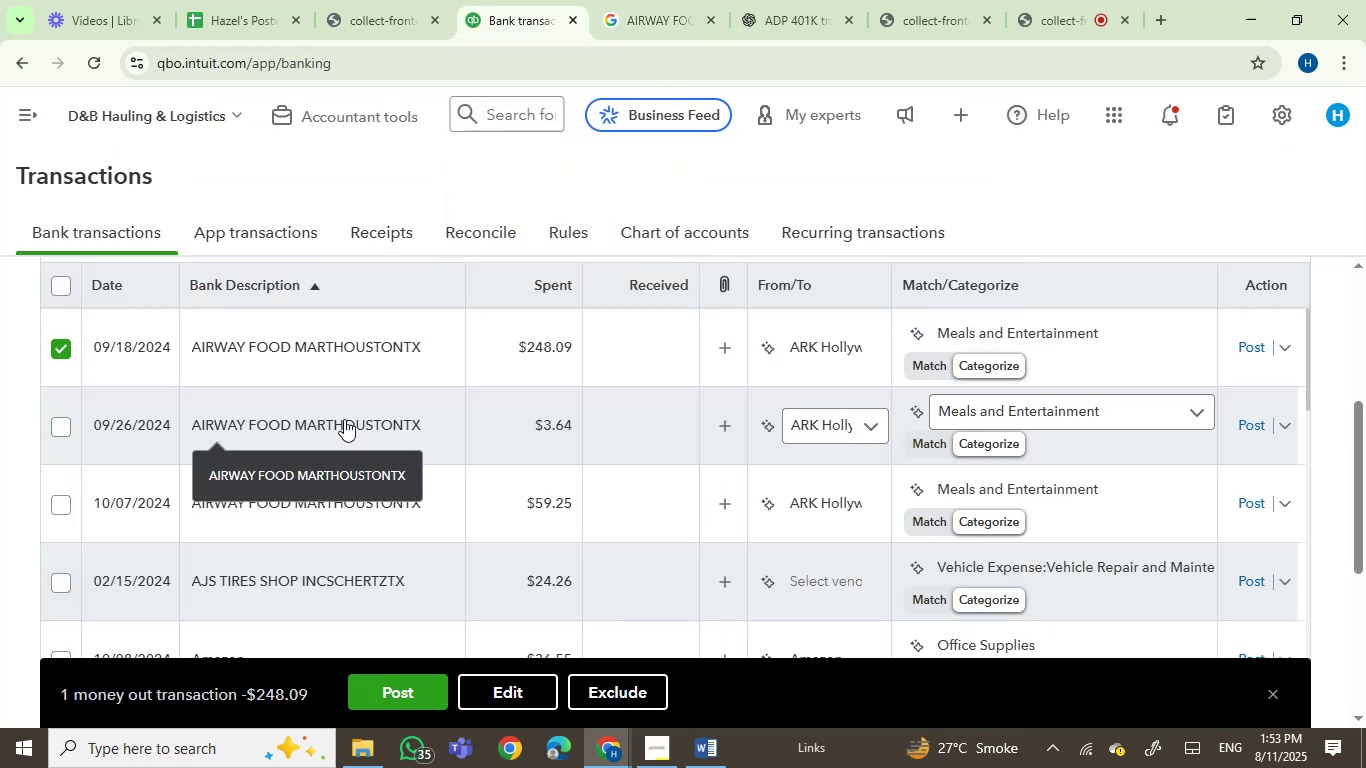 
left_click([61, 424])
 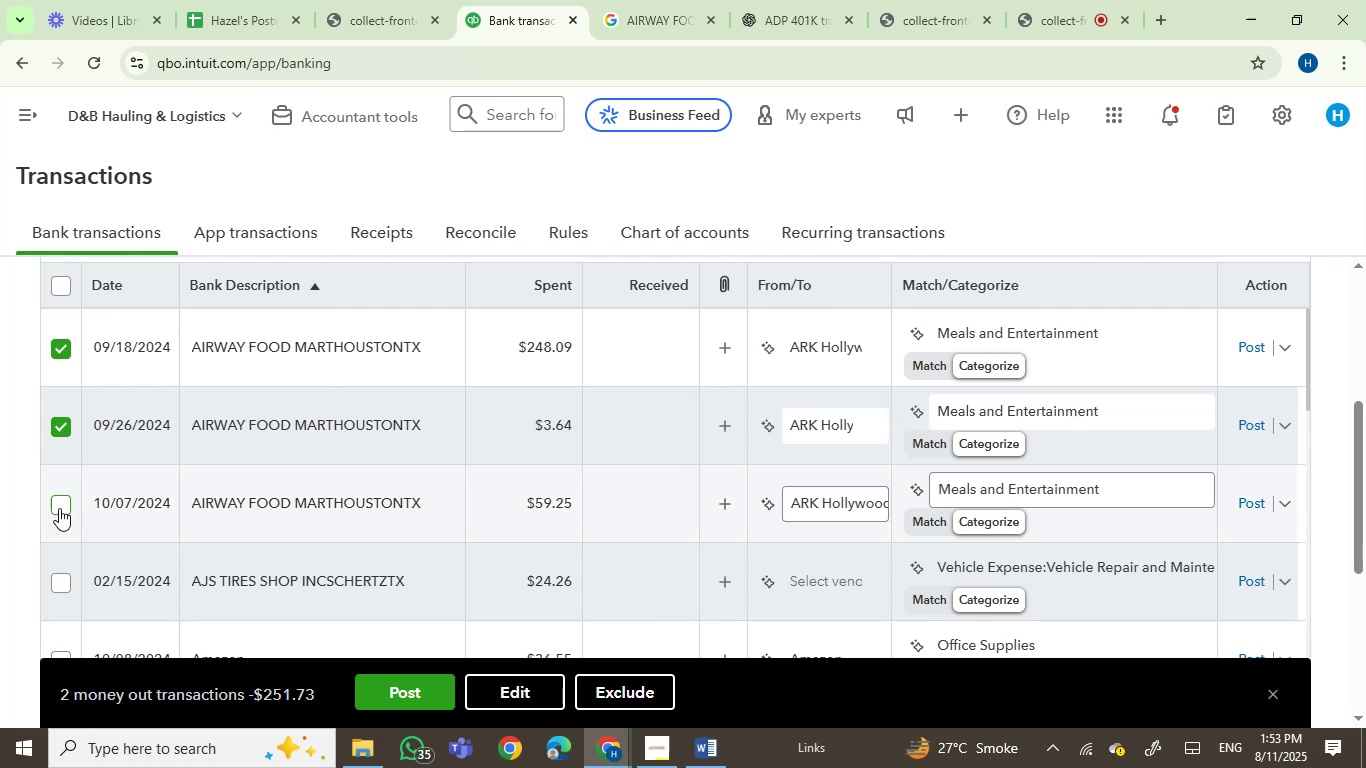 
left_click([67, 503])
 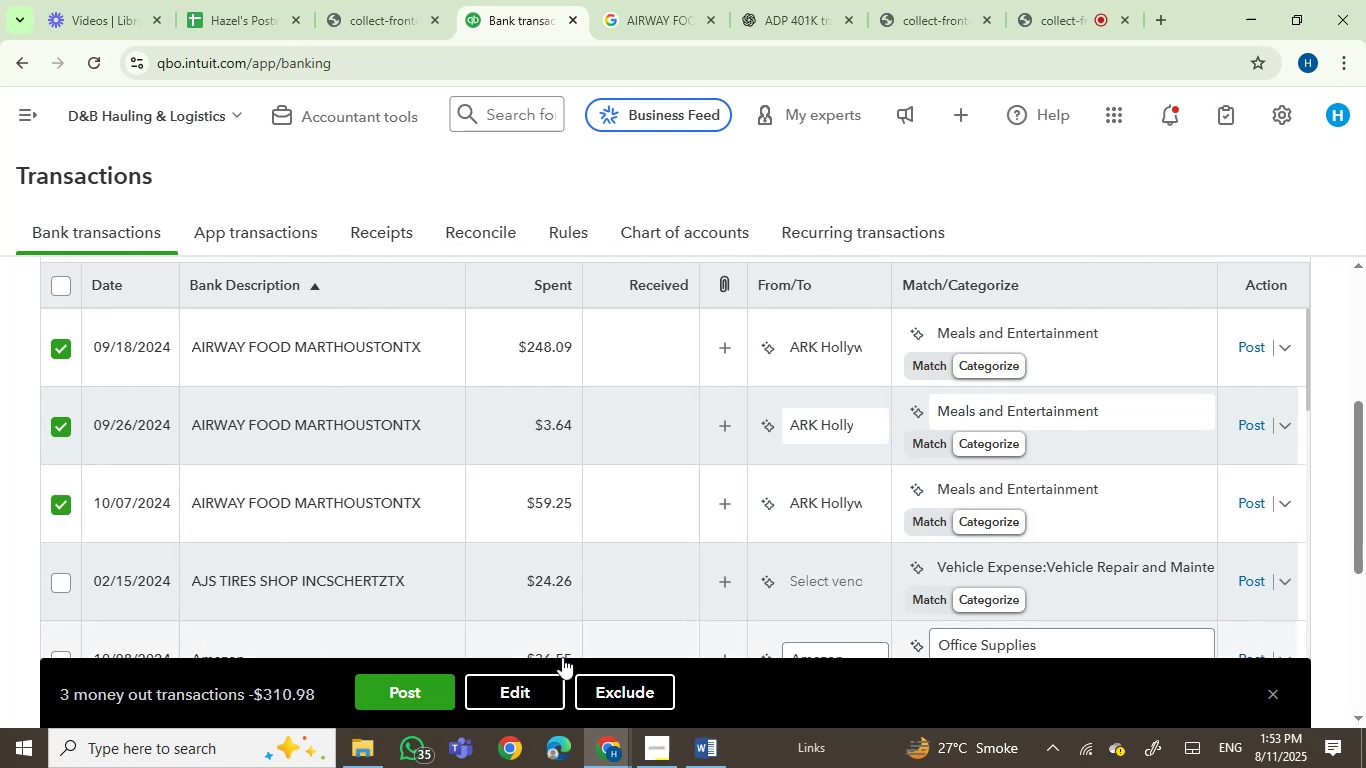 
left_click([435, 697])
 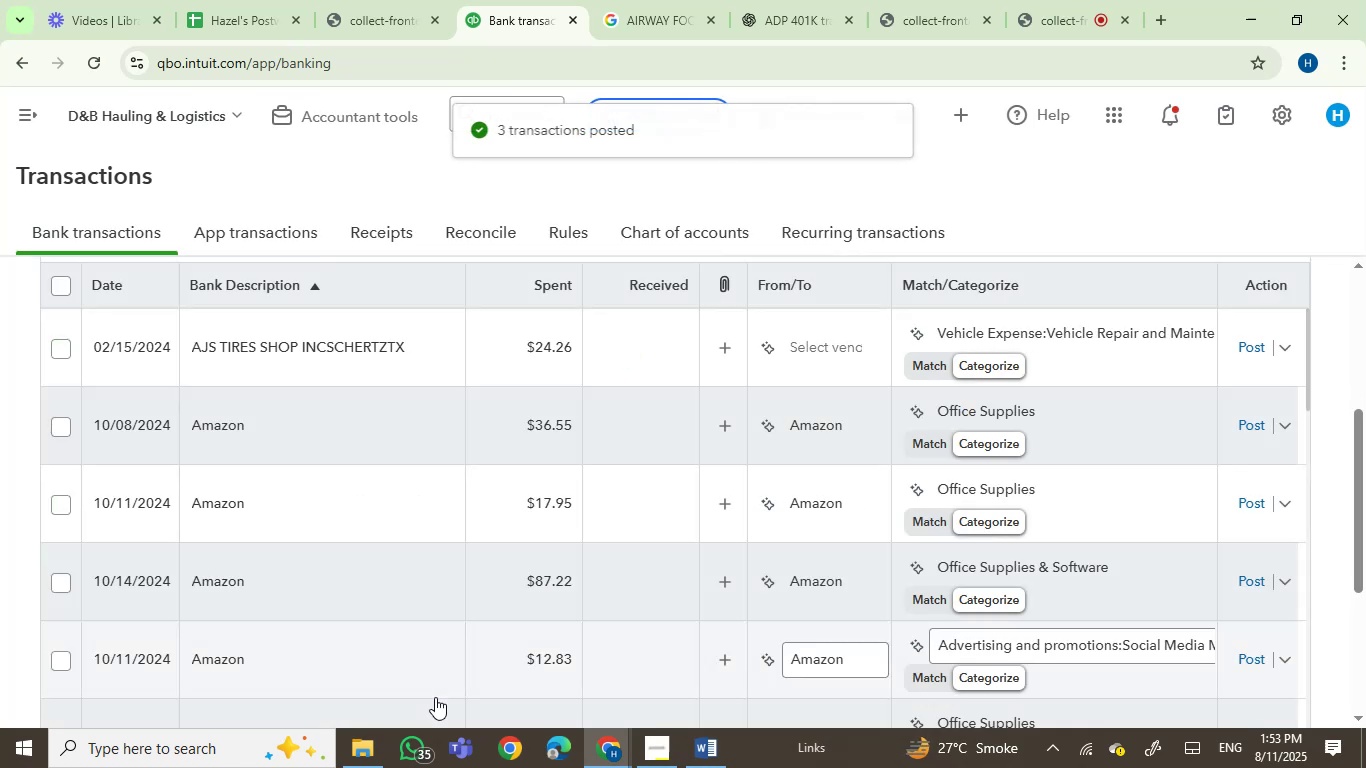 
left_click([335, 348])
 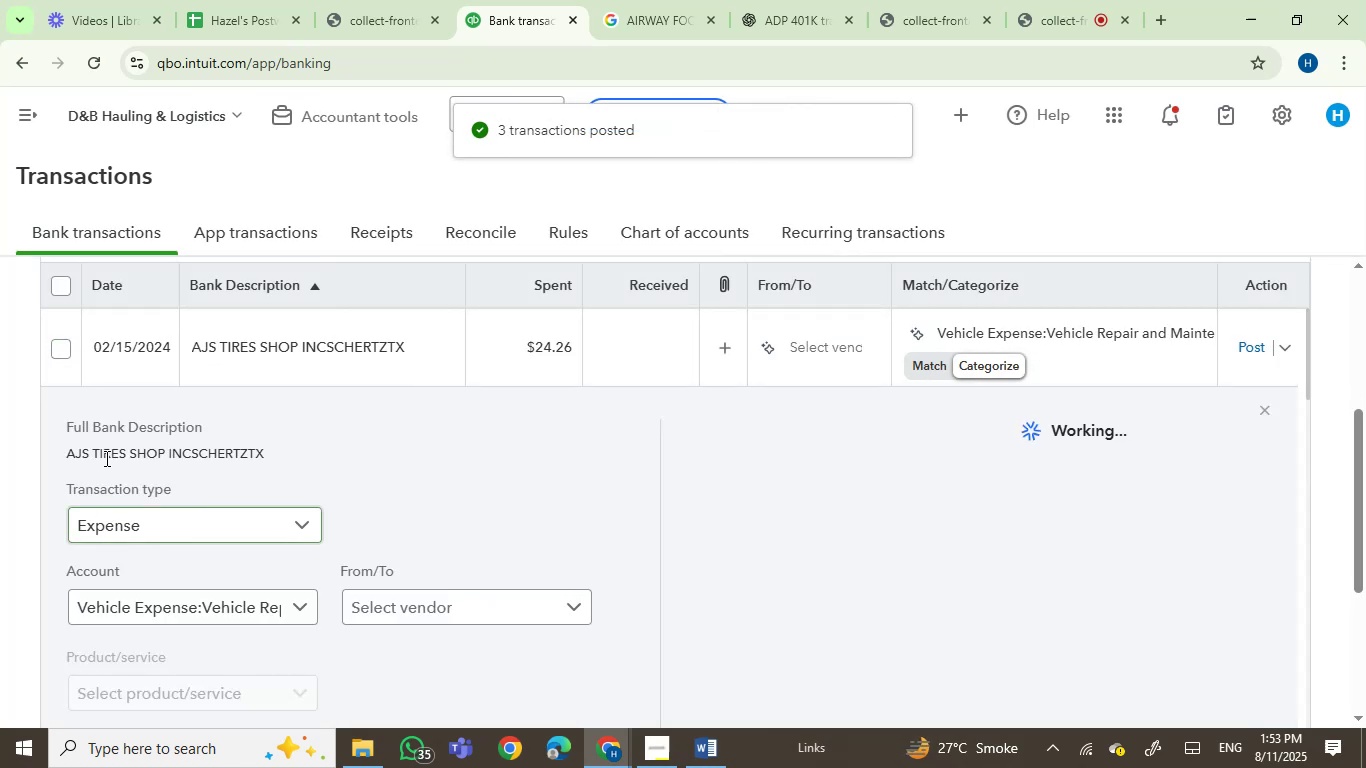 
left_click_drag(start_coordinate=[66, 455], to_coordinate=[280, 458])
 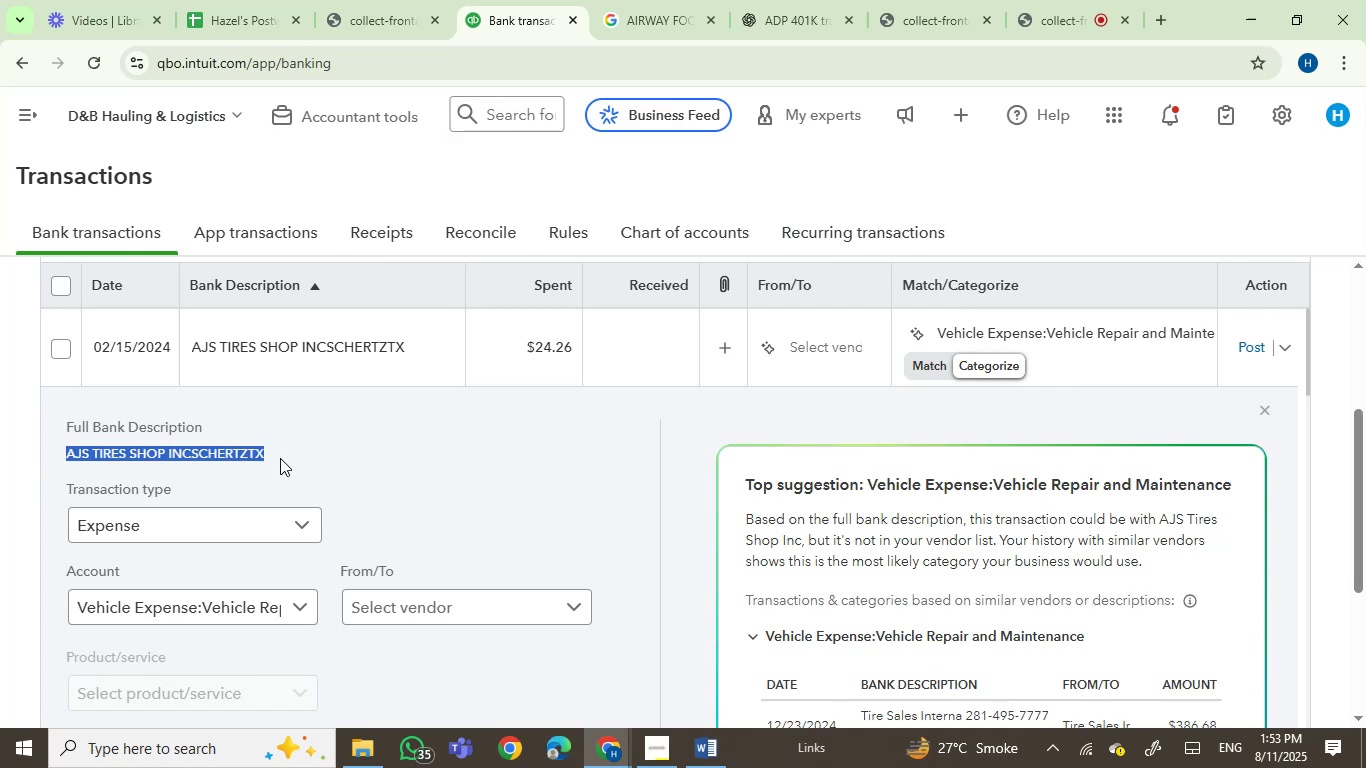 
key(Control+C)
 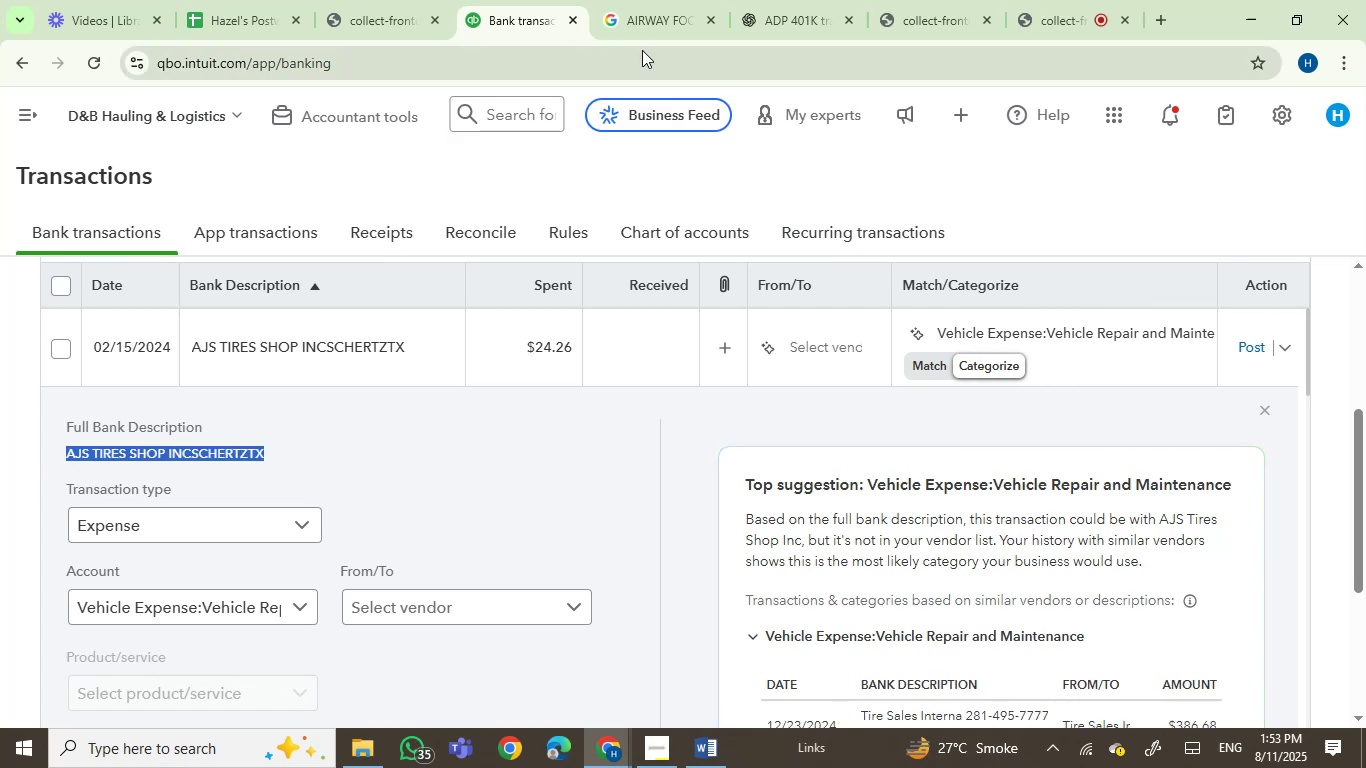 
left_click([653, 14])
 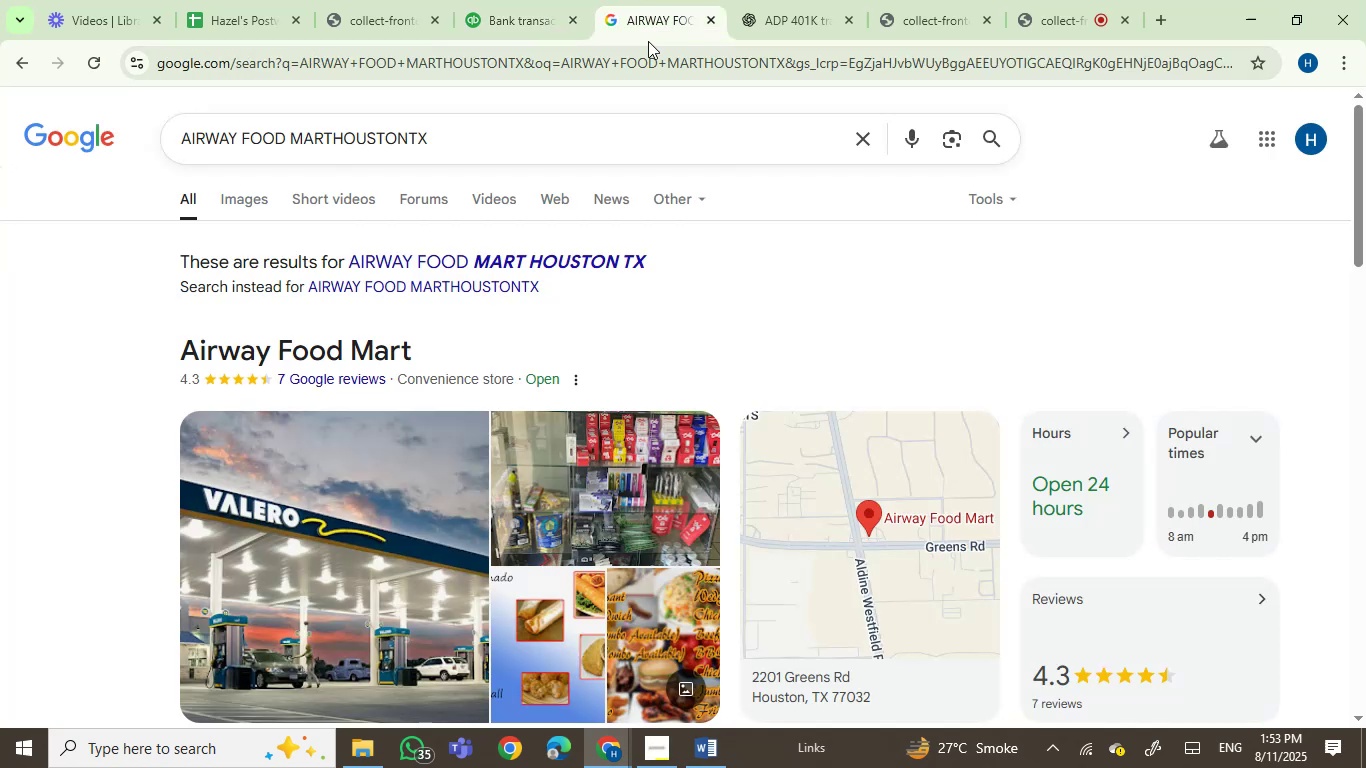 
double_click([648, 41])
 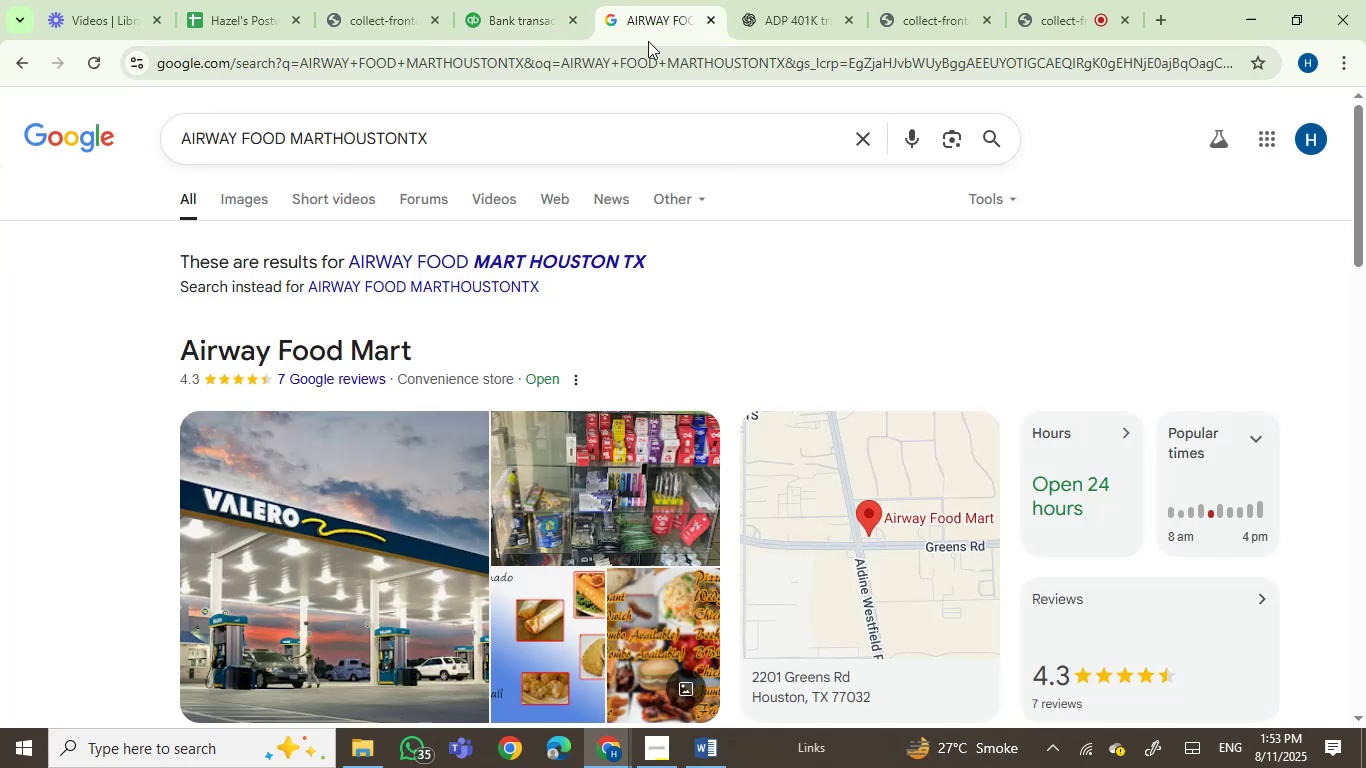 
key(Control+V)
 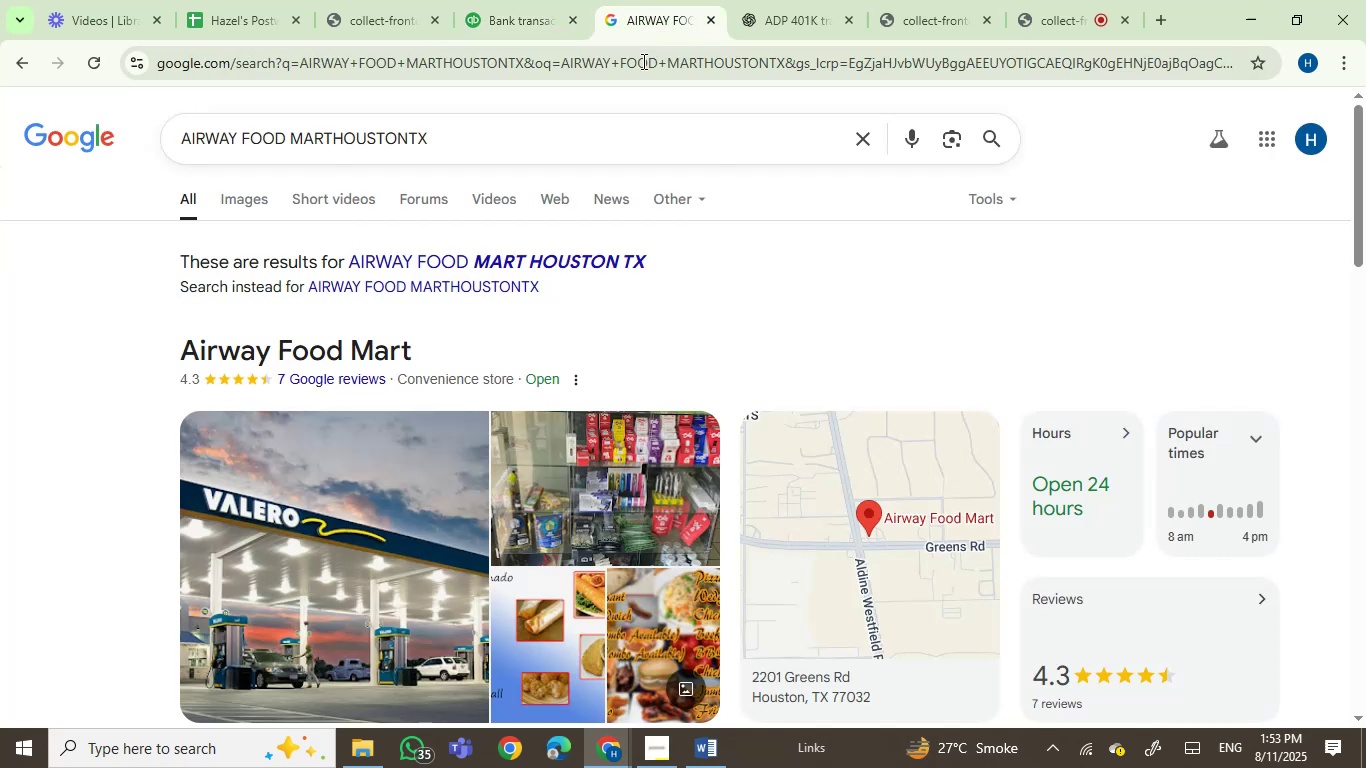 
key(Control+ControlLeft)
 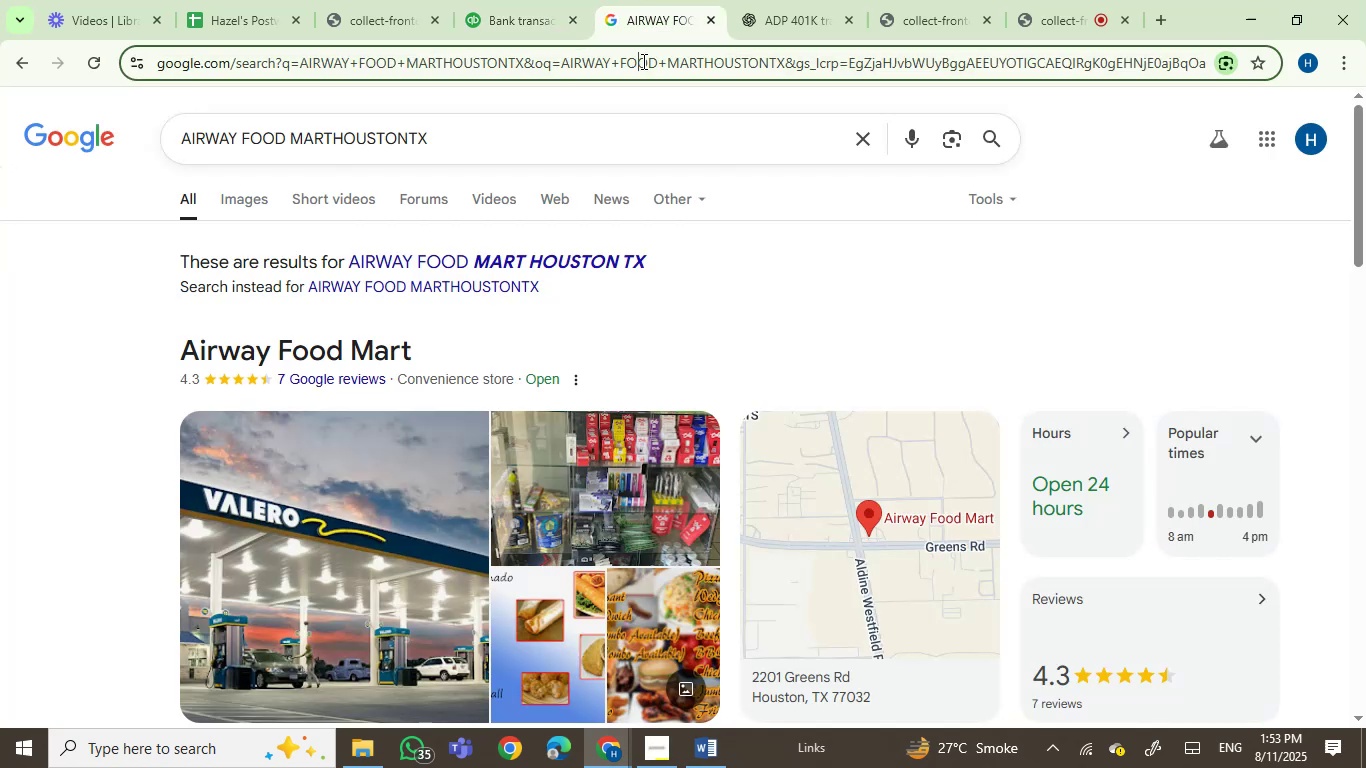 
left_click([642, 61])
 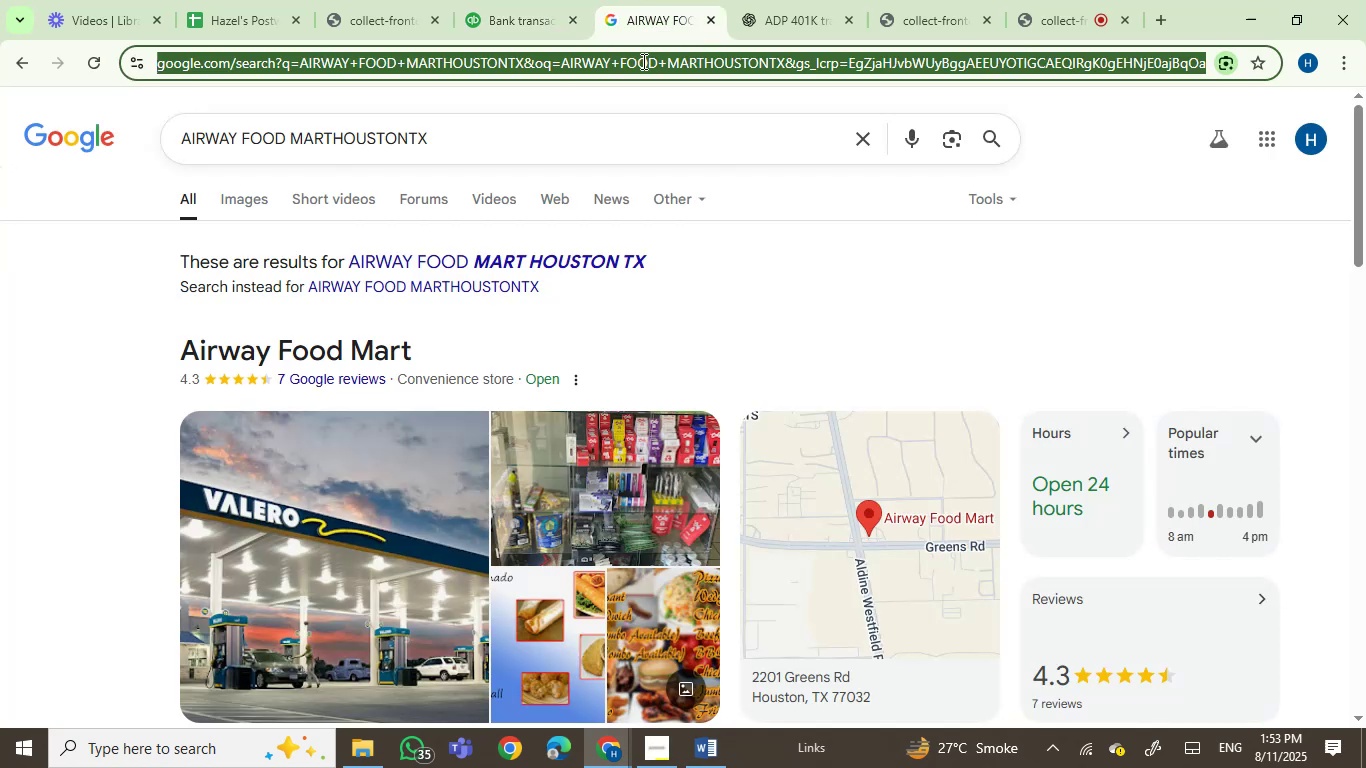 
key(Control+V)
 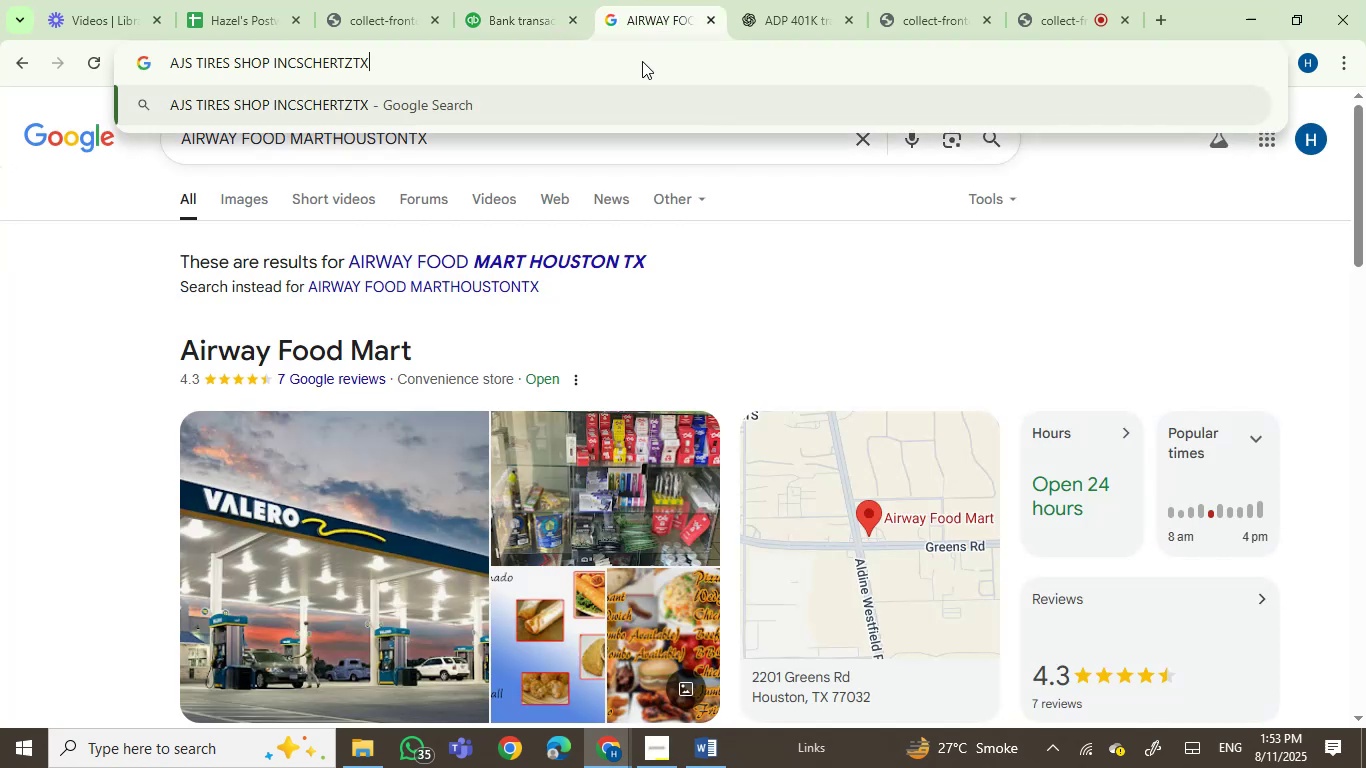 
key(Enter)
 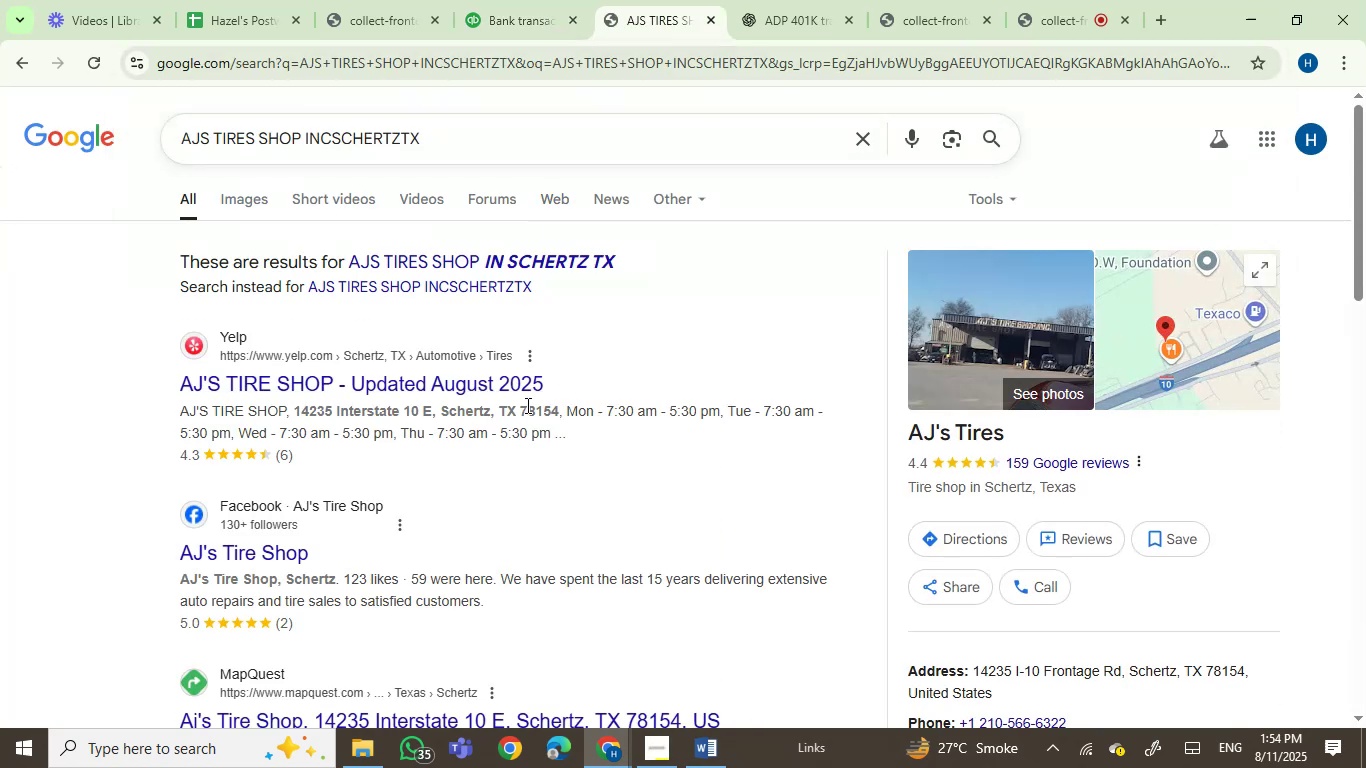 
left_click_drag(start_coordinate=[1011, 434], to_coordinate=[911, 433])
 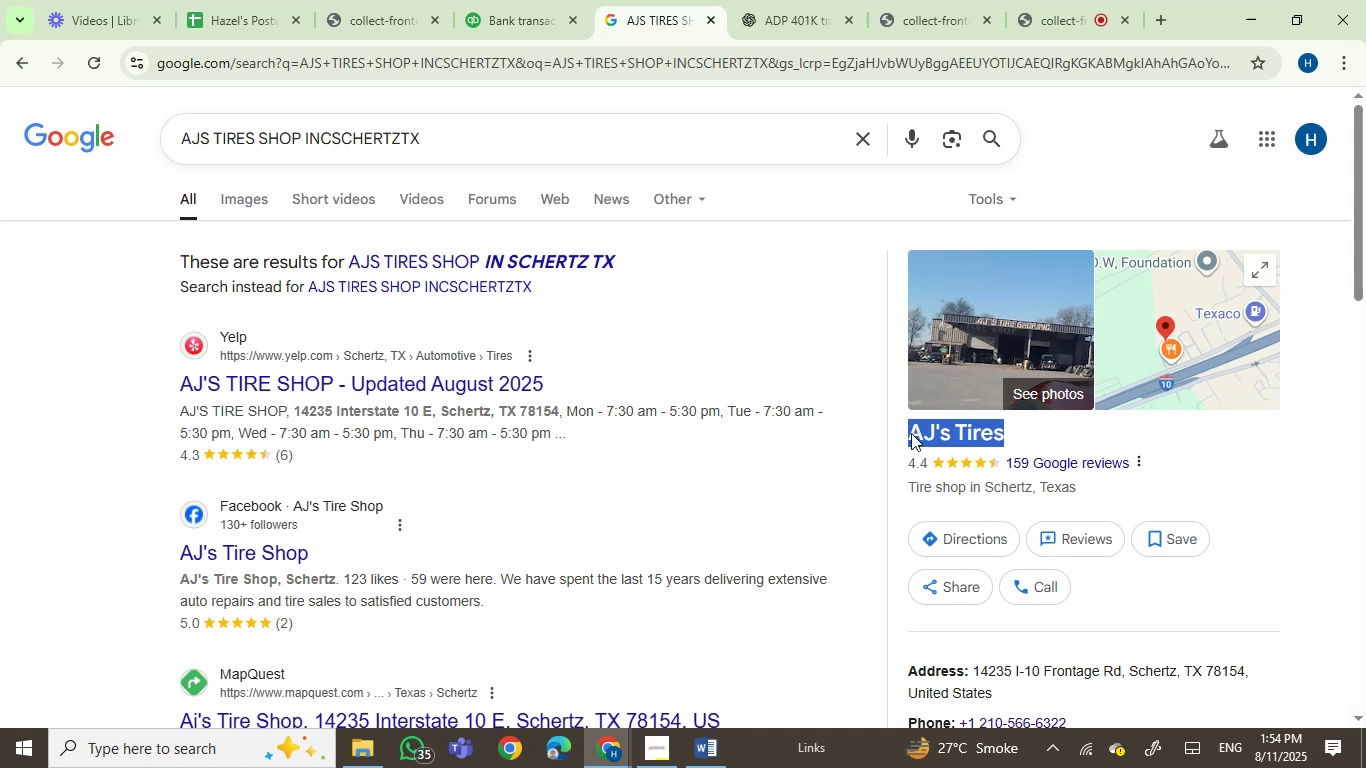 
key(Control+C)
 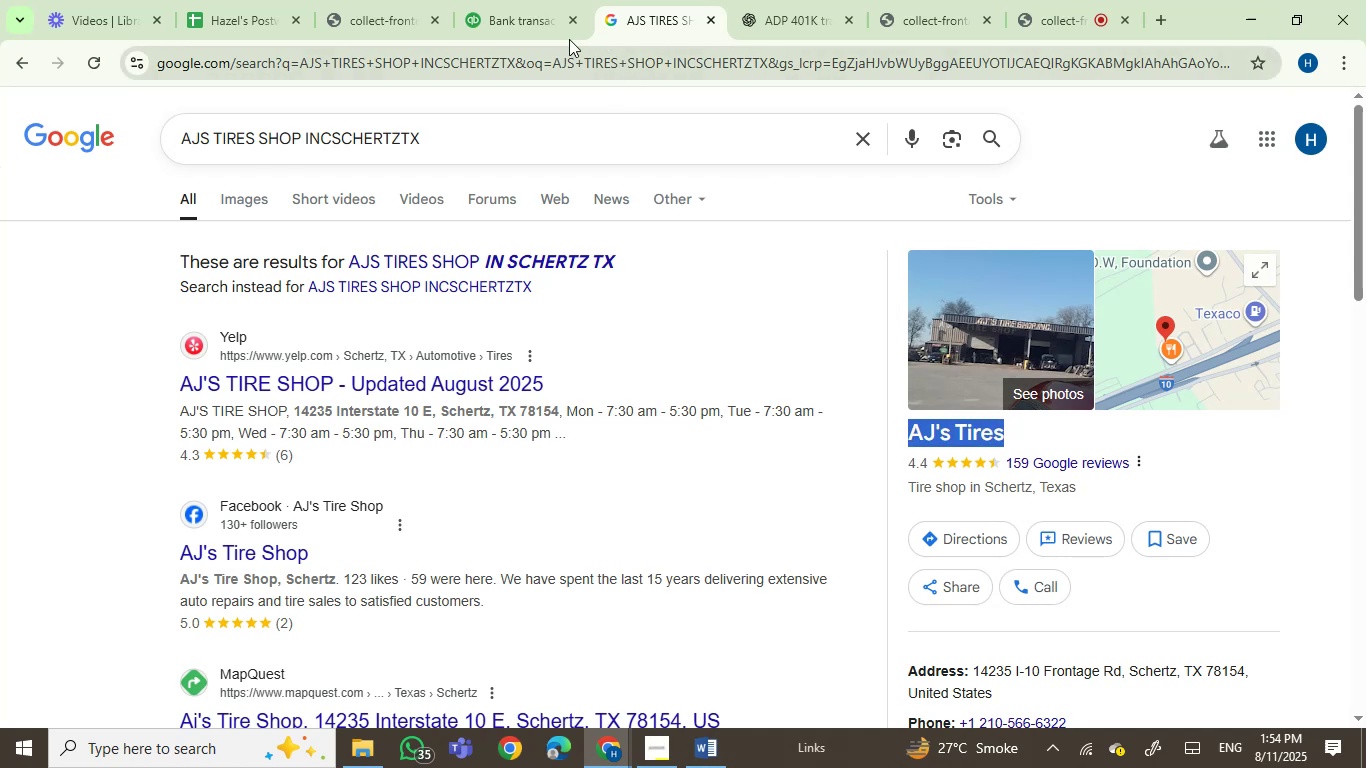 
left_click([556, 26])
 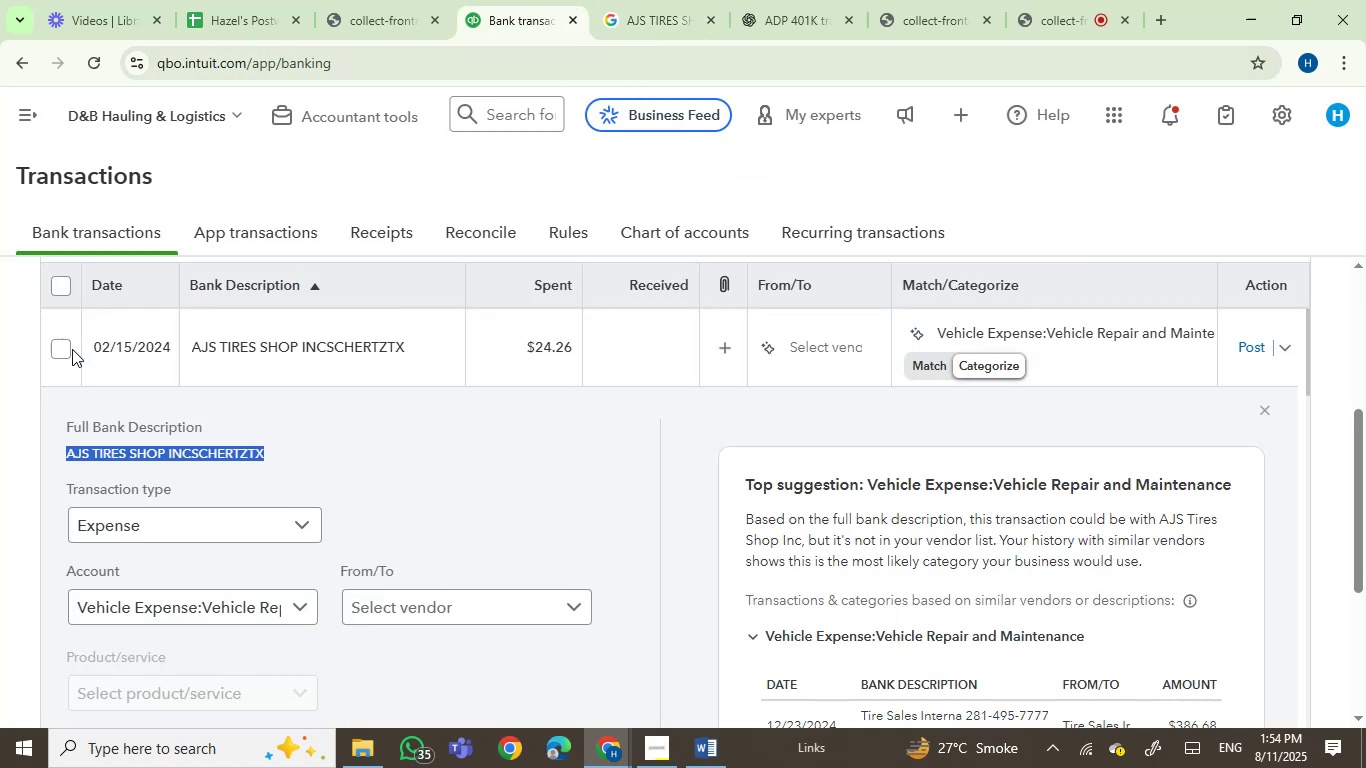 
left_click([63, 351])
 